 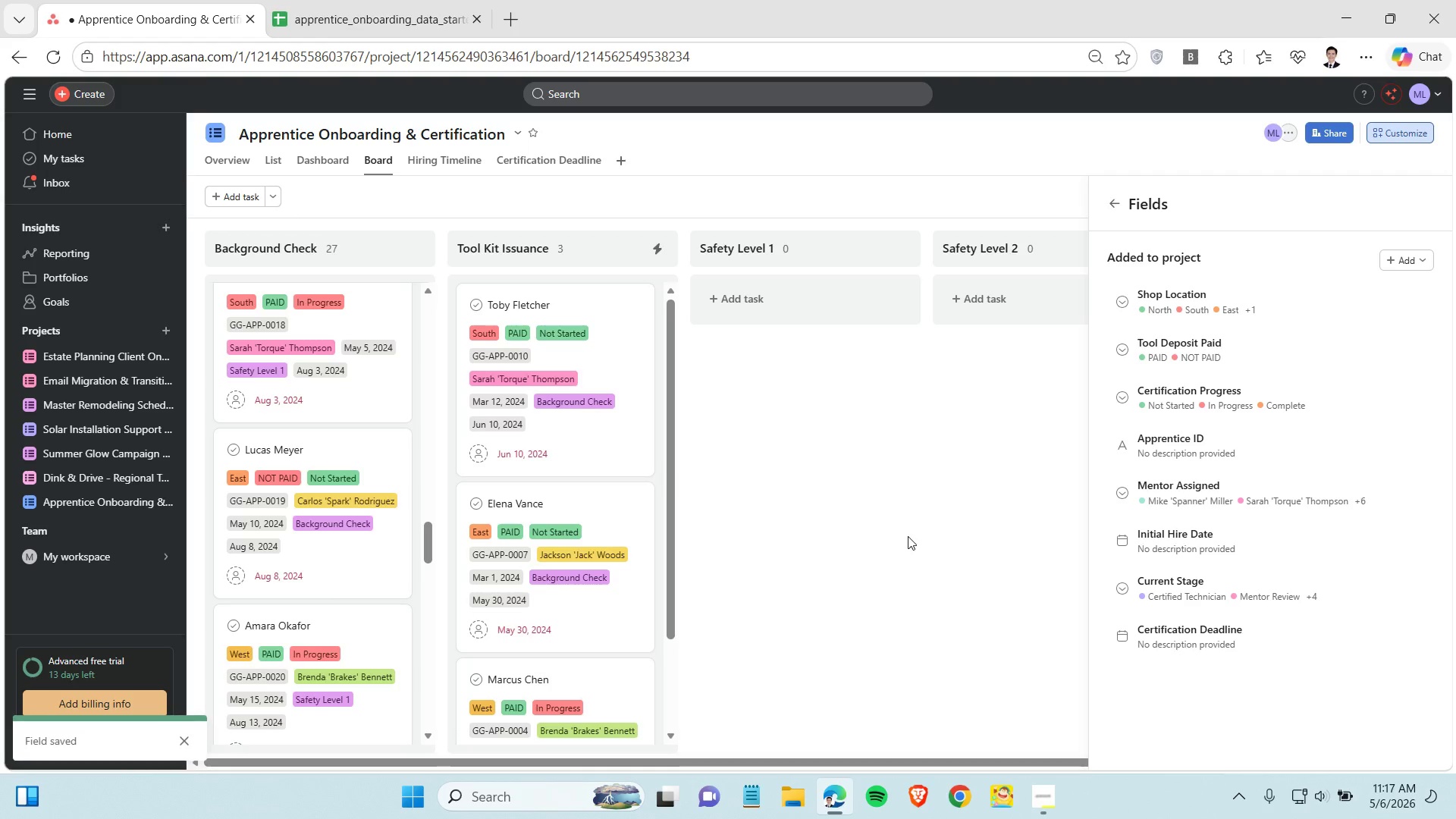 
left_click([922, 513])
 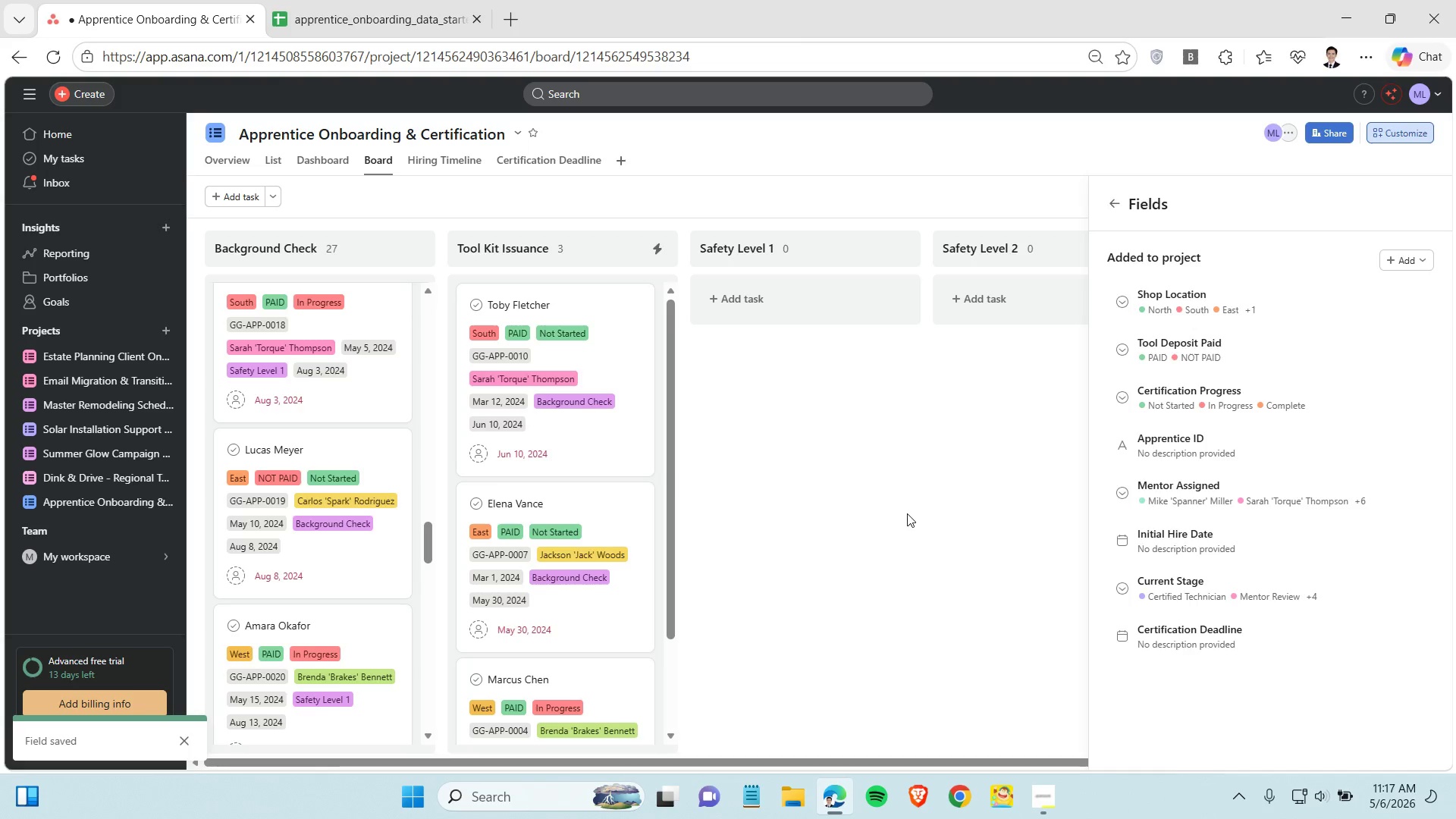 
scroll: coordinate [899, 497], scroll_direction: up, amount: 2.0
 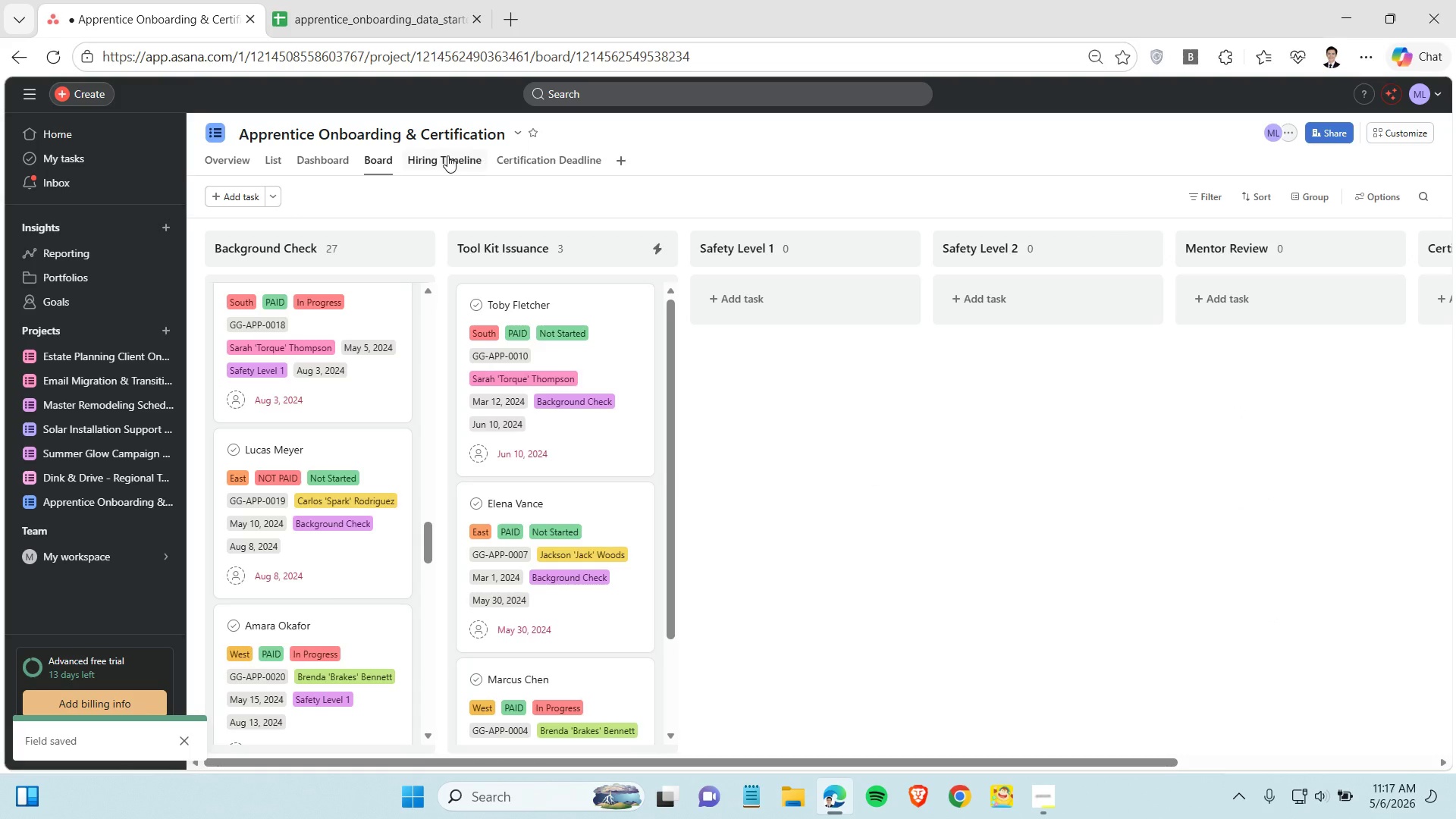 
left_click([447, 155])
 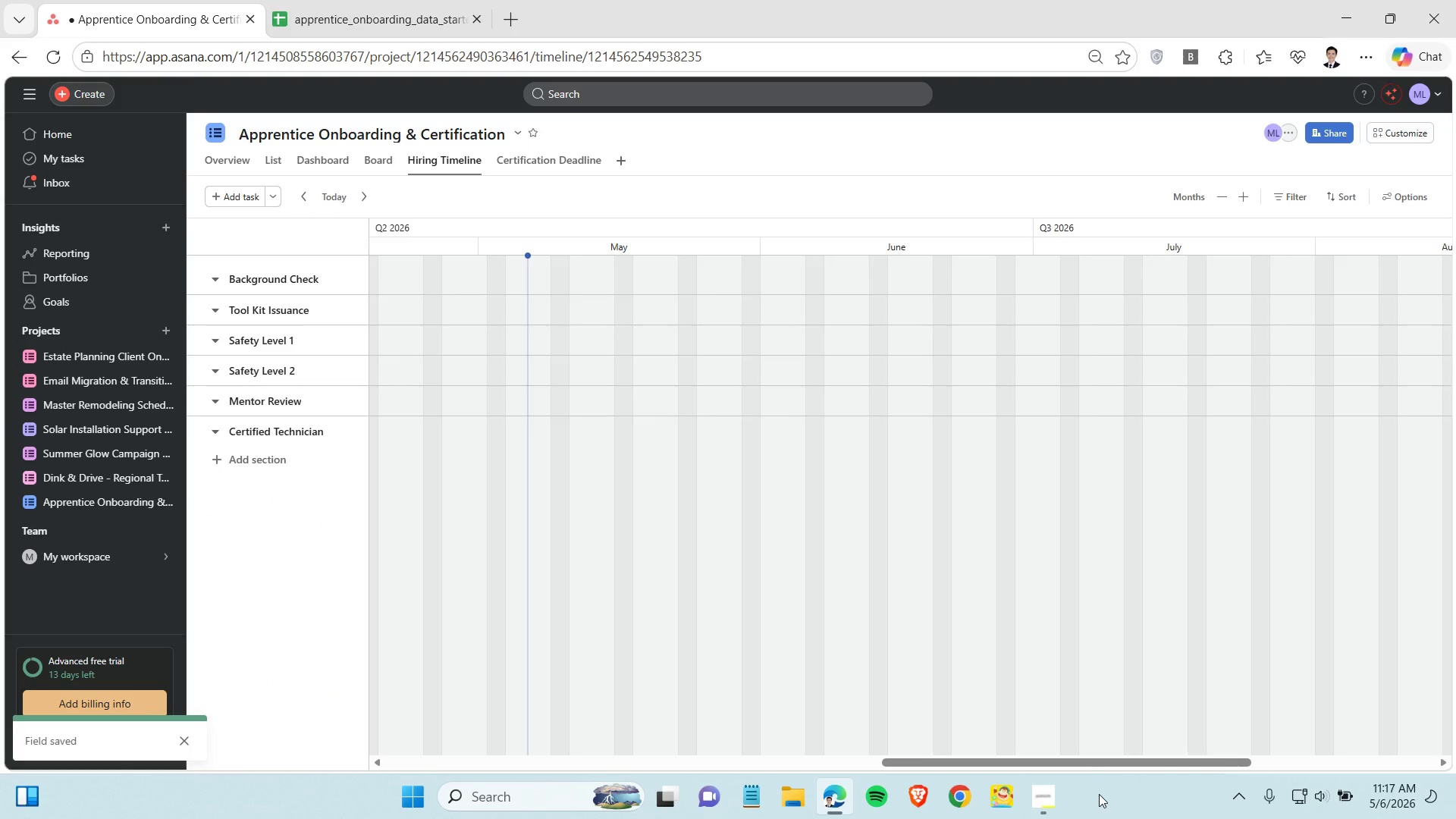 
left_click_drag(start_coordinate=[1088, 761], to_coordinate=[28, 692])
 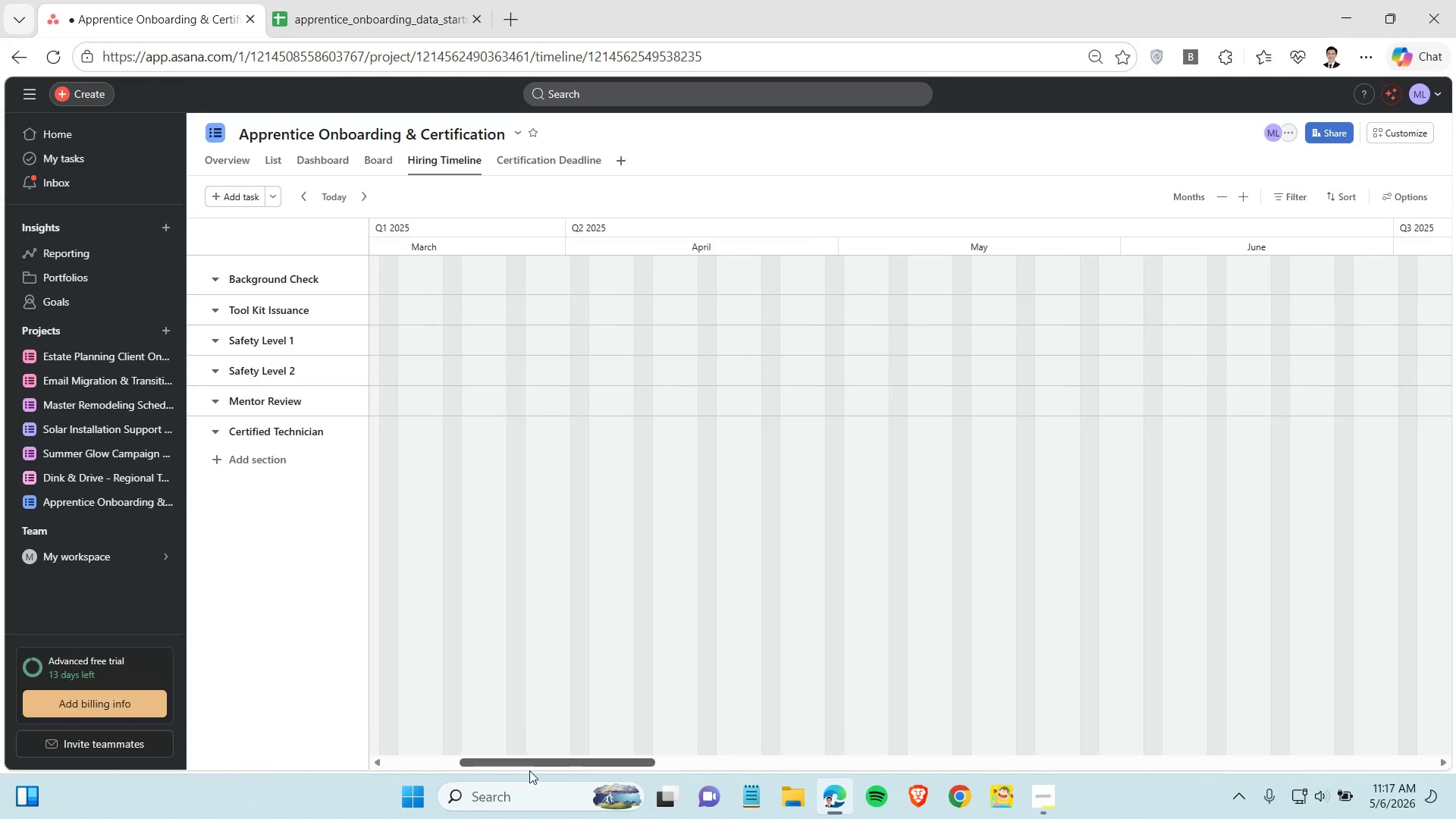 
left_click_drag(start_coordinate=[566, 764], to_coordinate=[0, 753])
 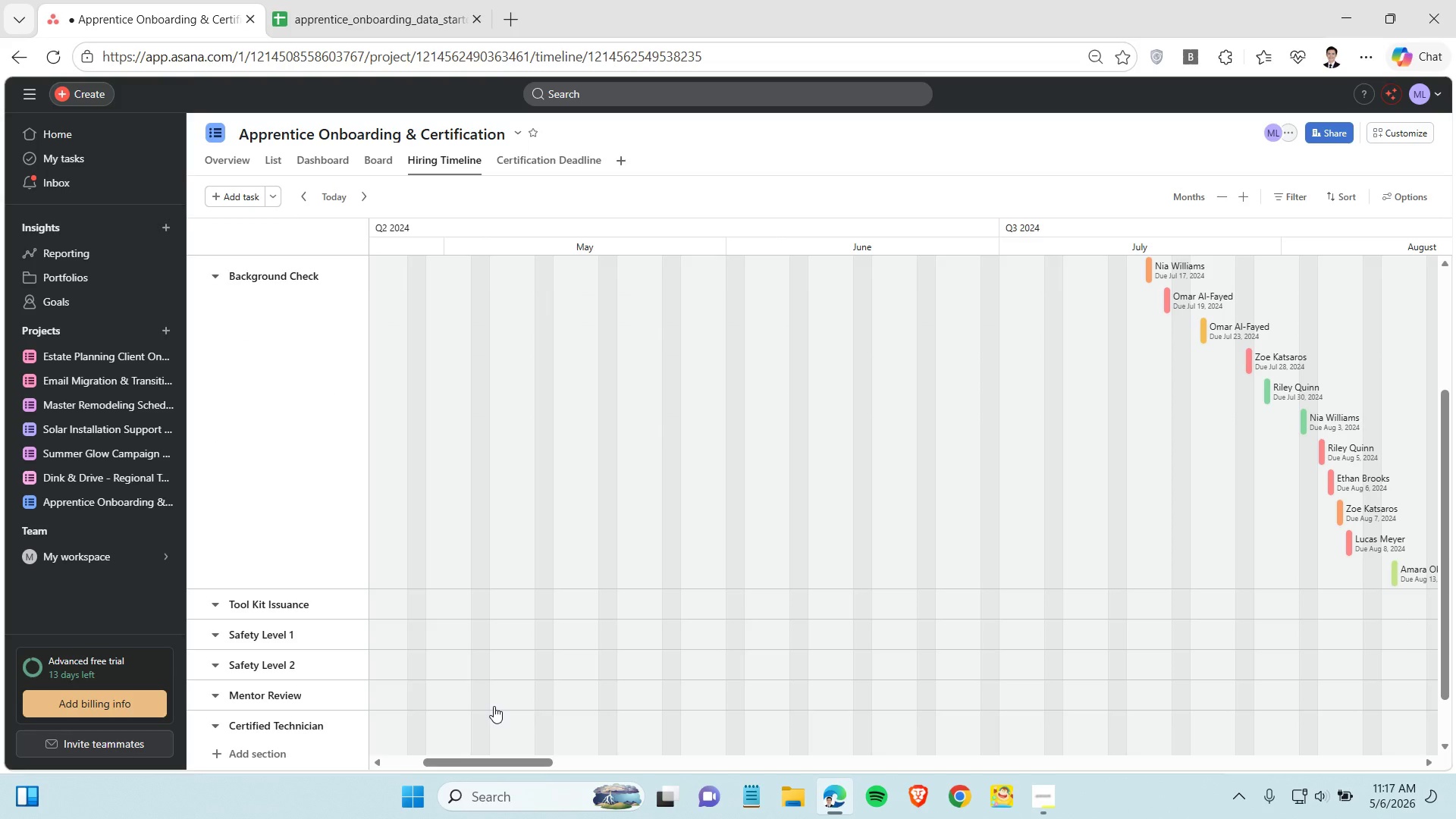 
left_click_drag(start_coordinate=[469, 764], to_coordinate=[473, 723])
 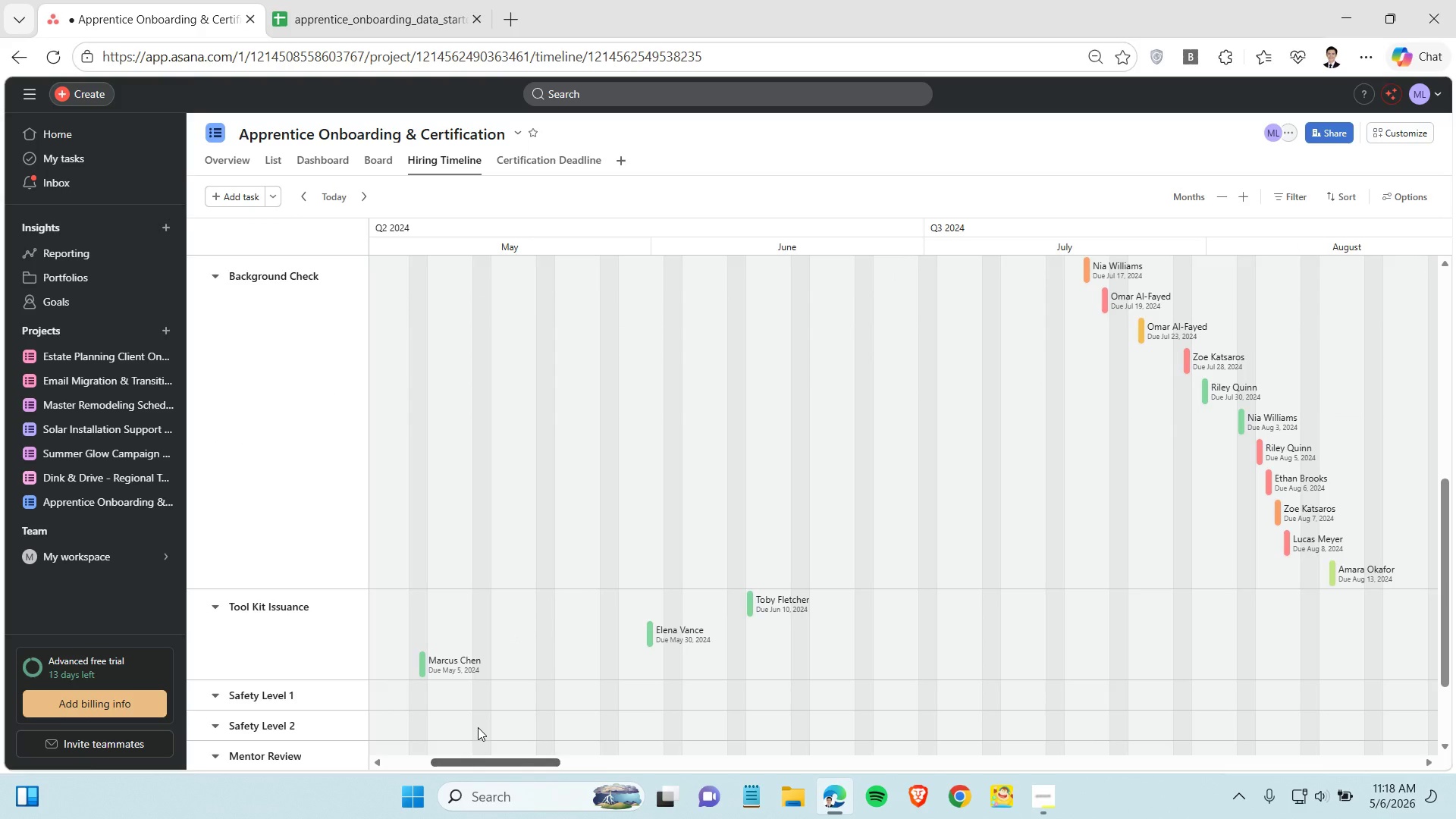 
scroll: coordinate [483, 686], scroll_direction: up, amount: 1.0
 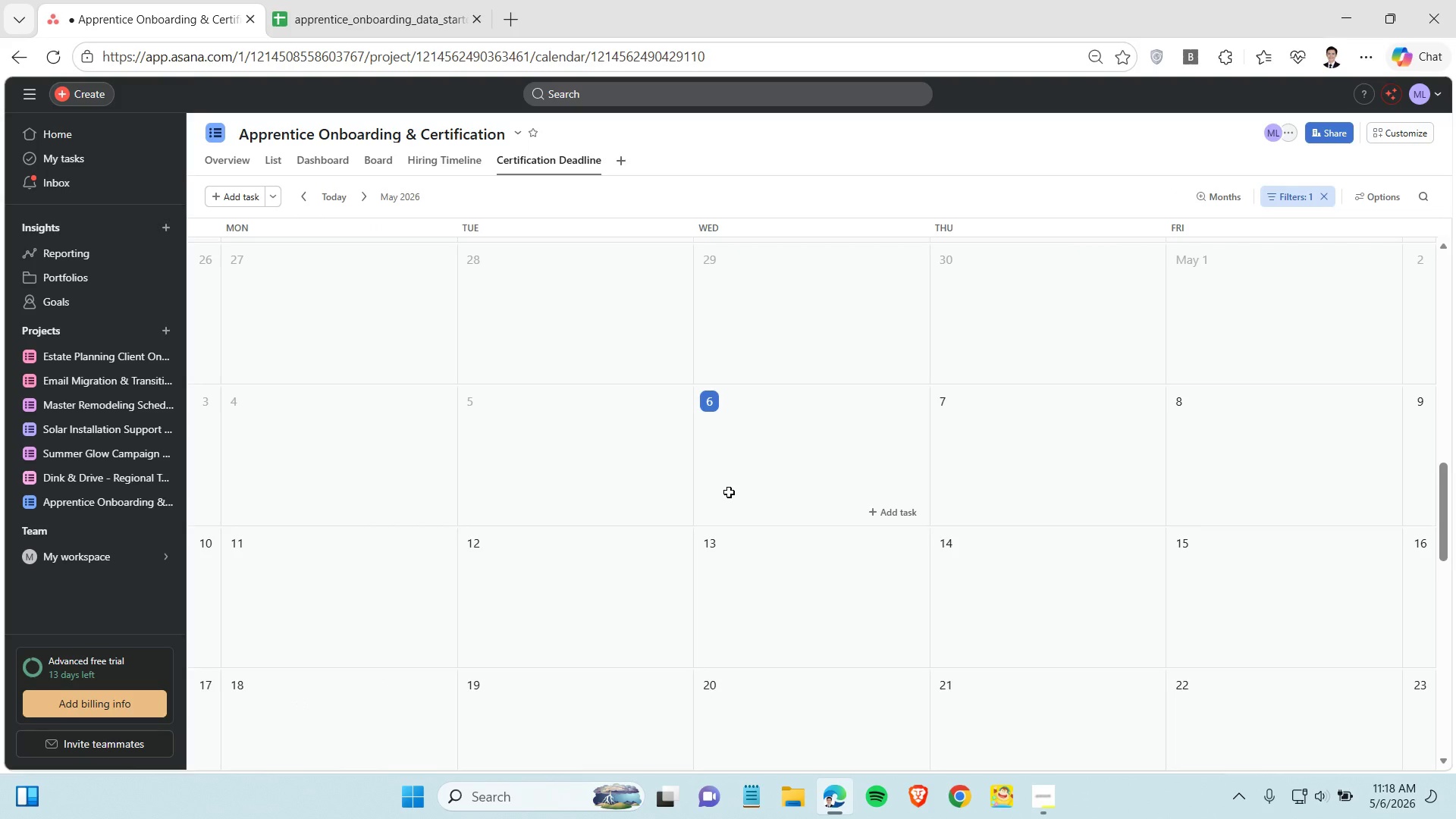 
wait(6.68)
 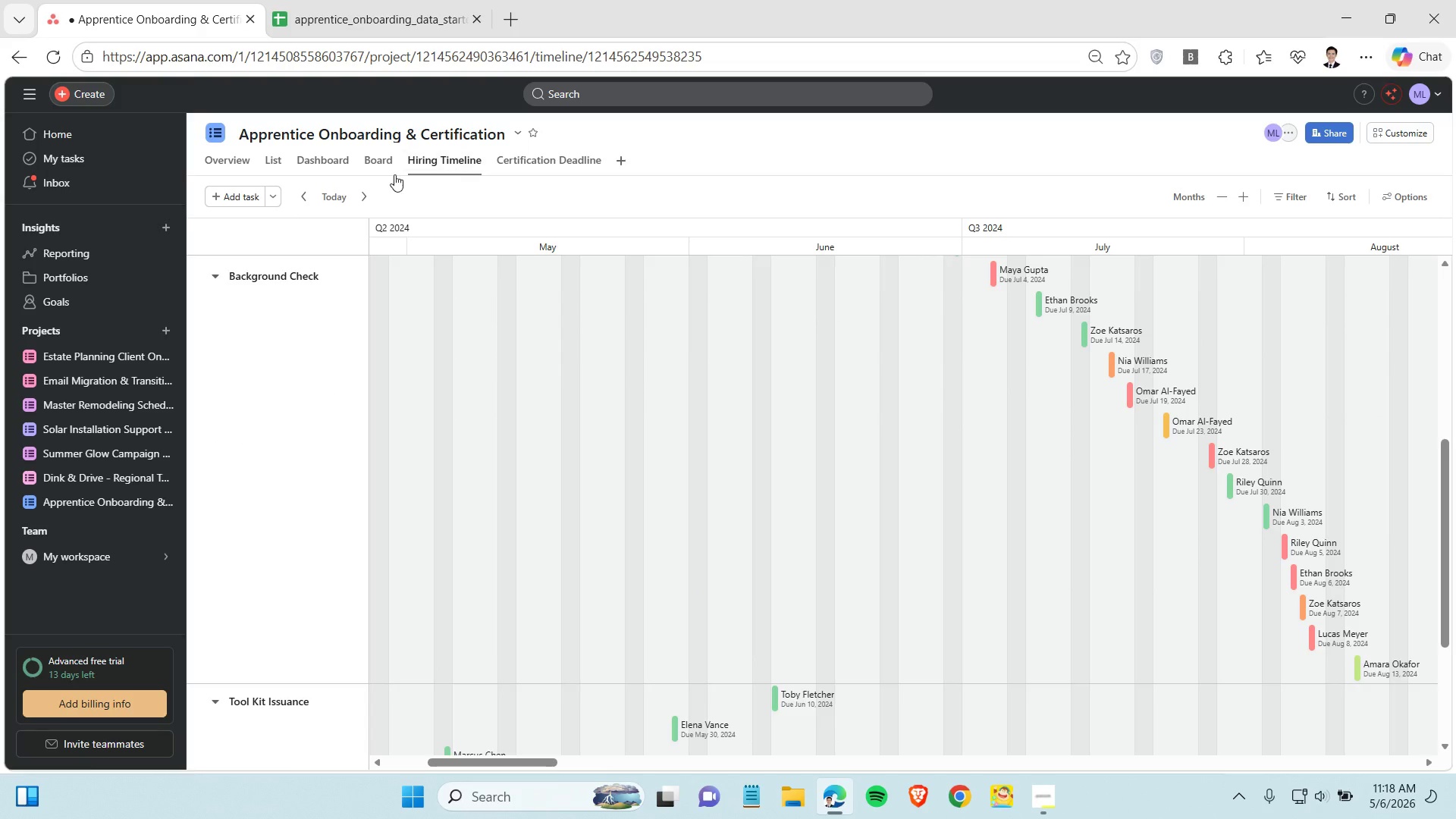 
scroll: coordinate [729, 489], scroll_direction: up, amount: 11.0
 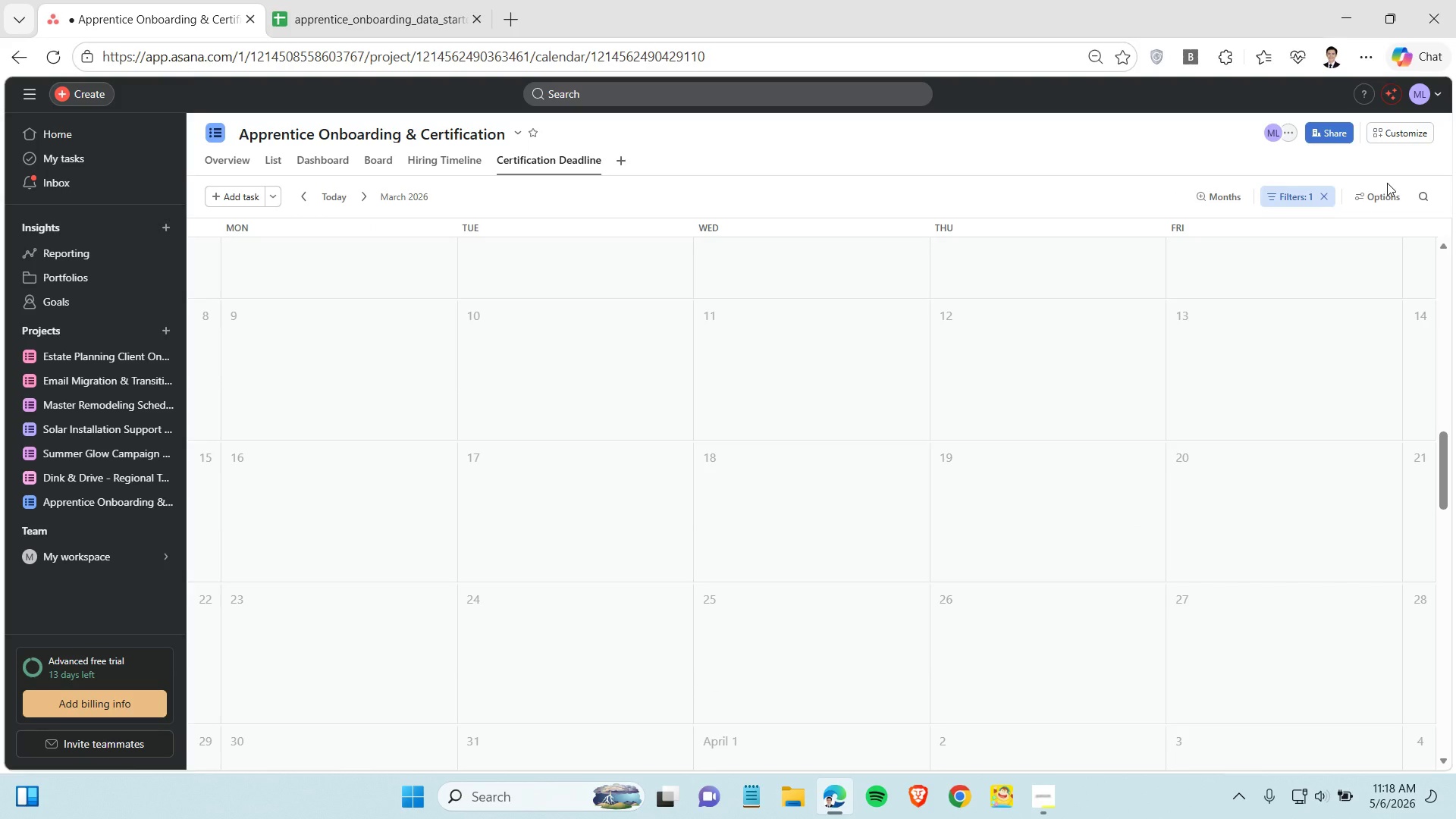 
left_click([1380, 197])
 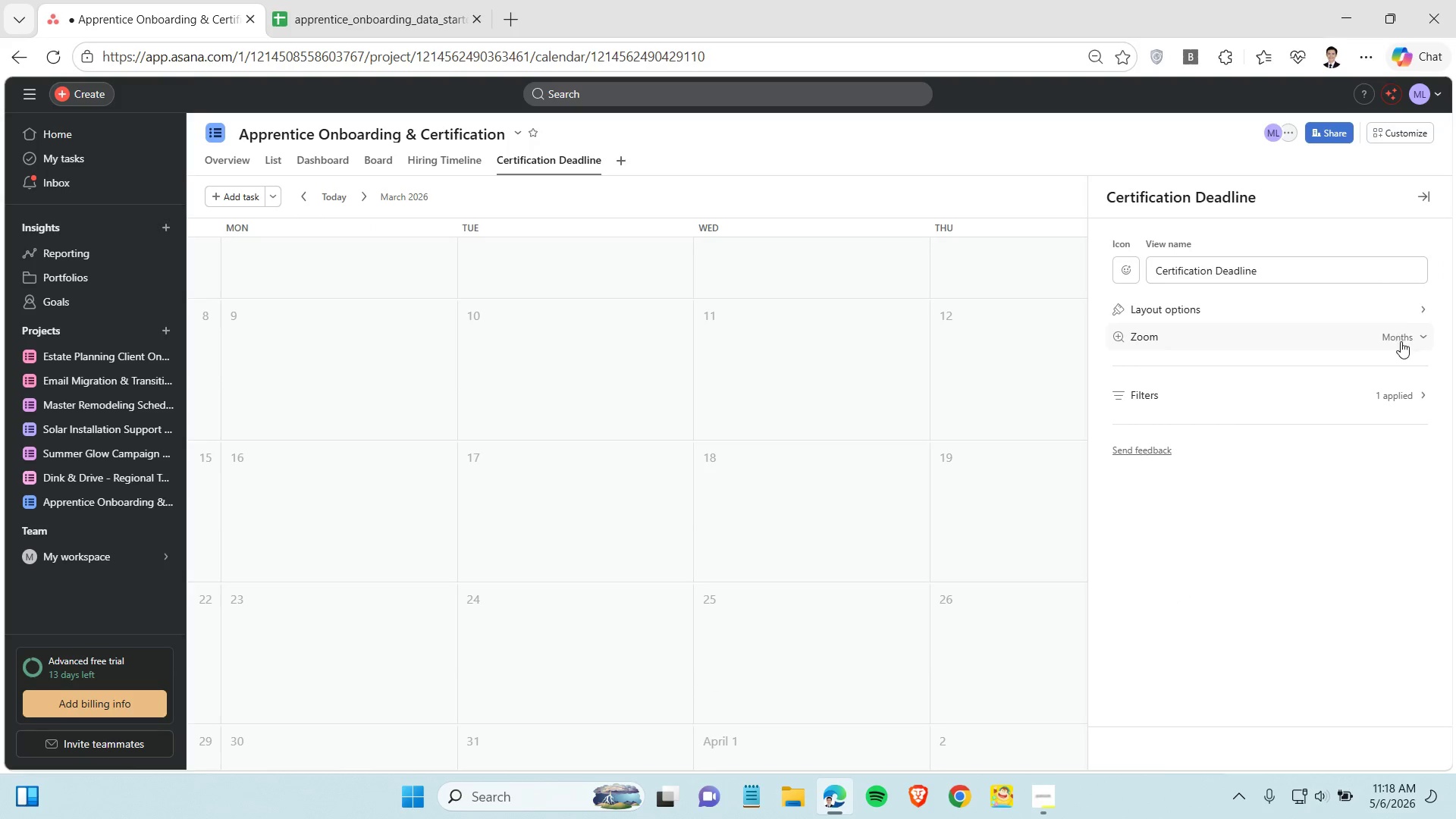 
left_click([1401, 341])
 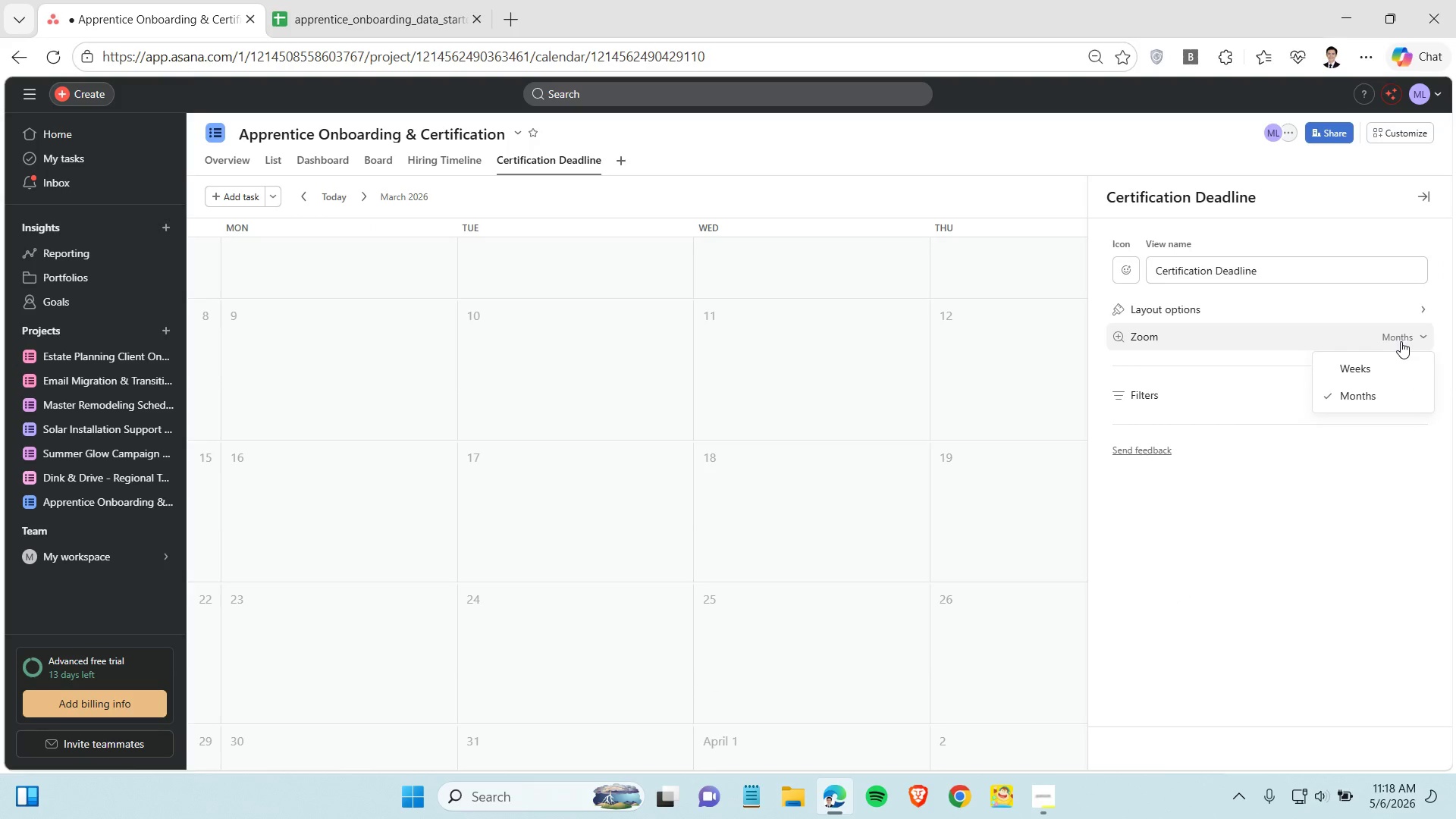 
left_click([1401, 341])
 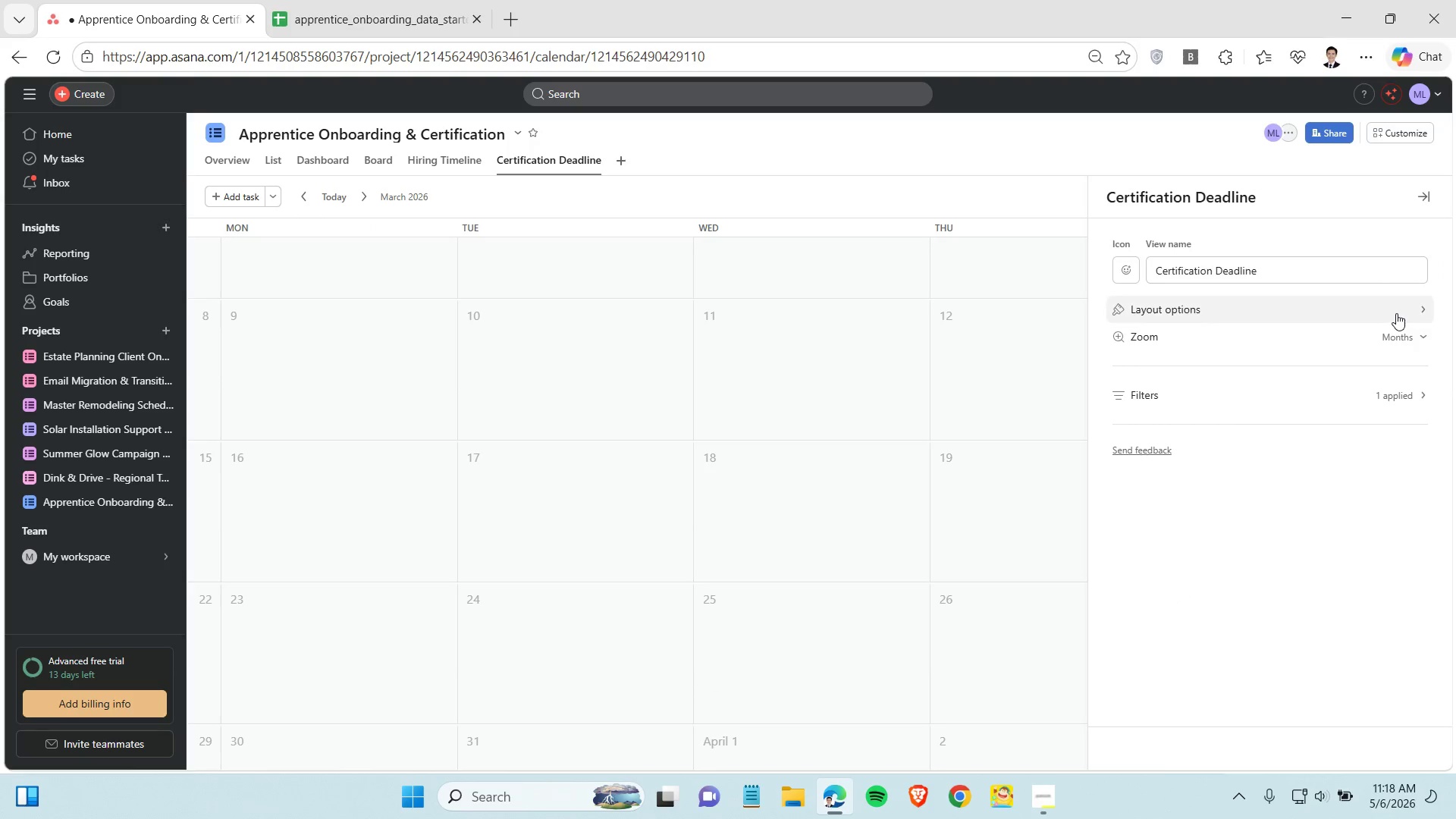 
left_click([1396, 313])
 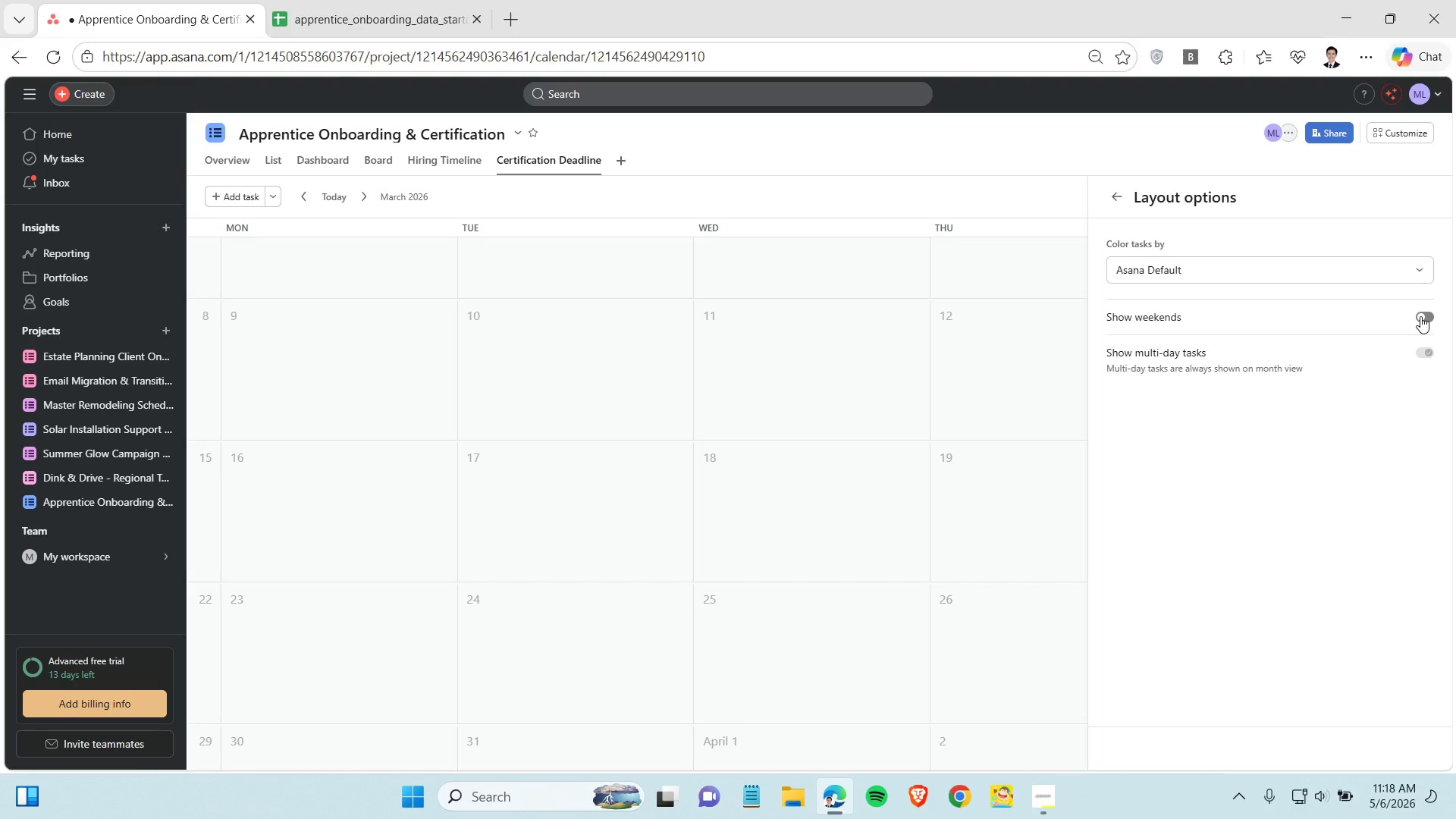 
left_click([1420, 316])
 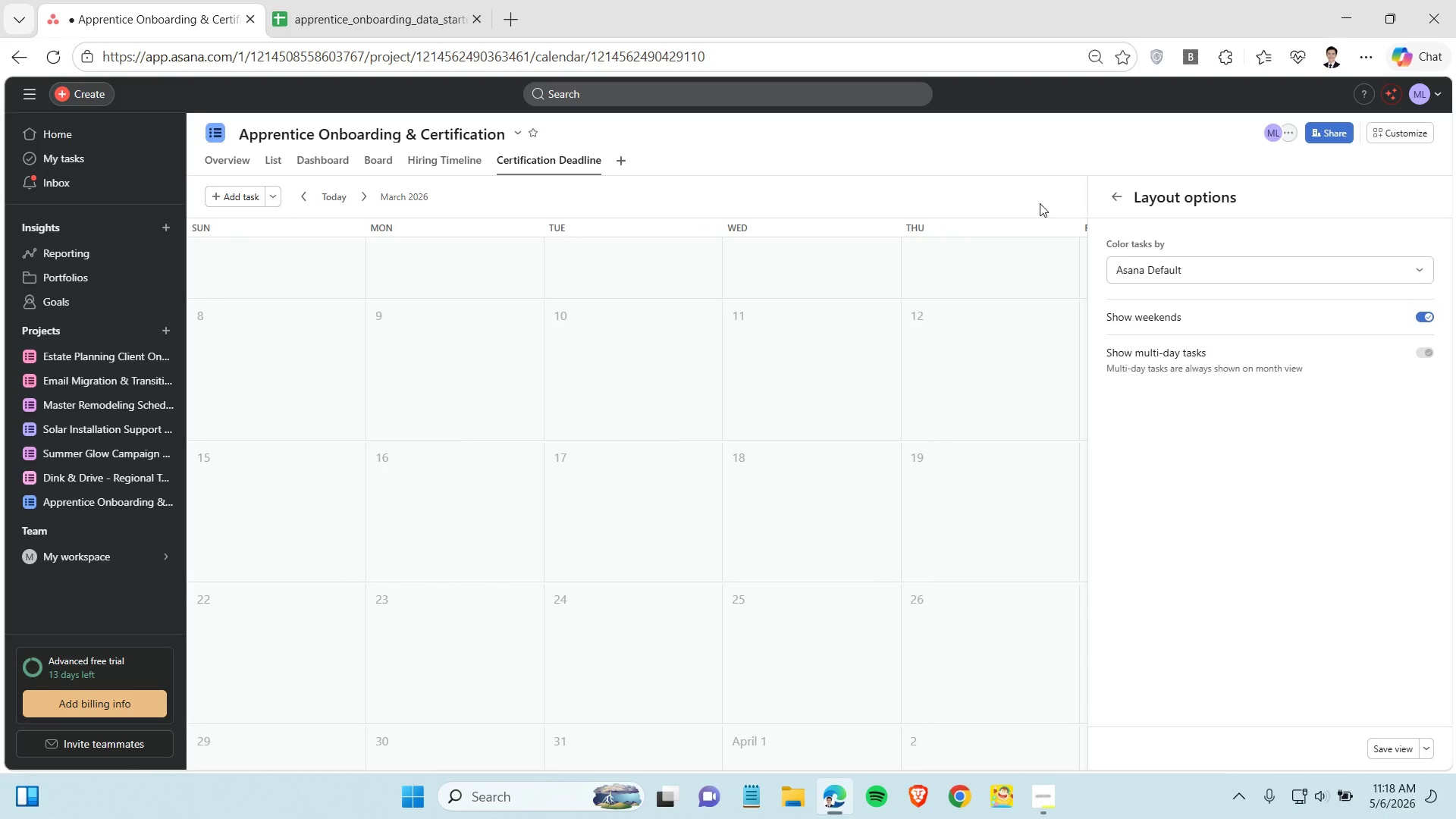 
left_click([1040, 203])
 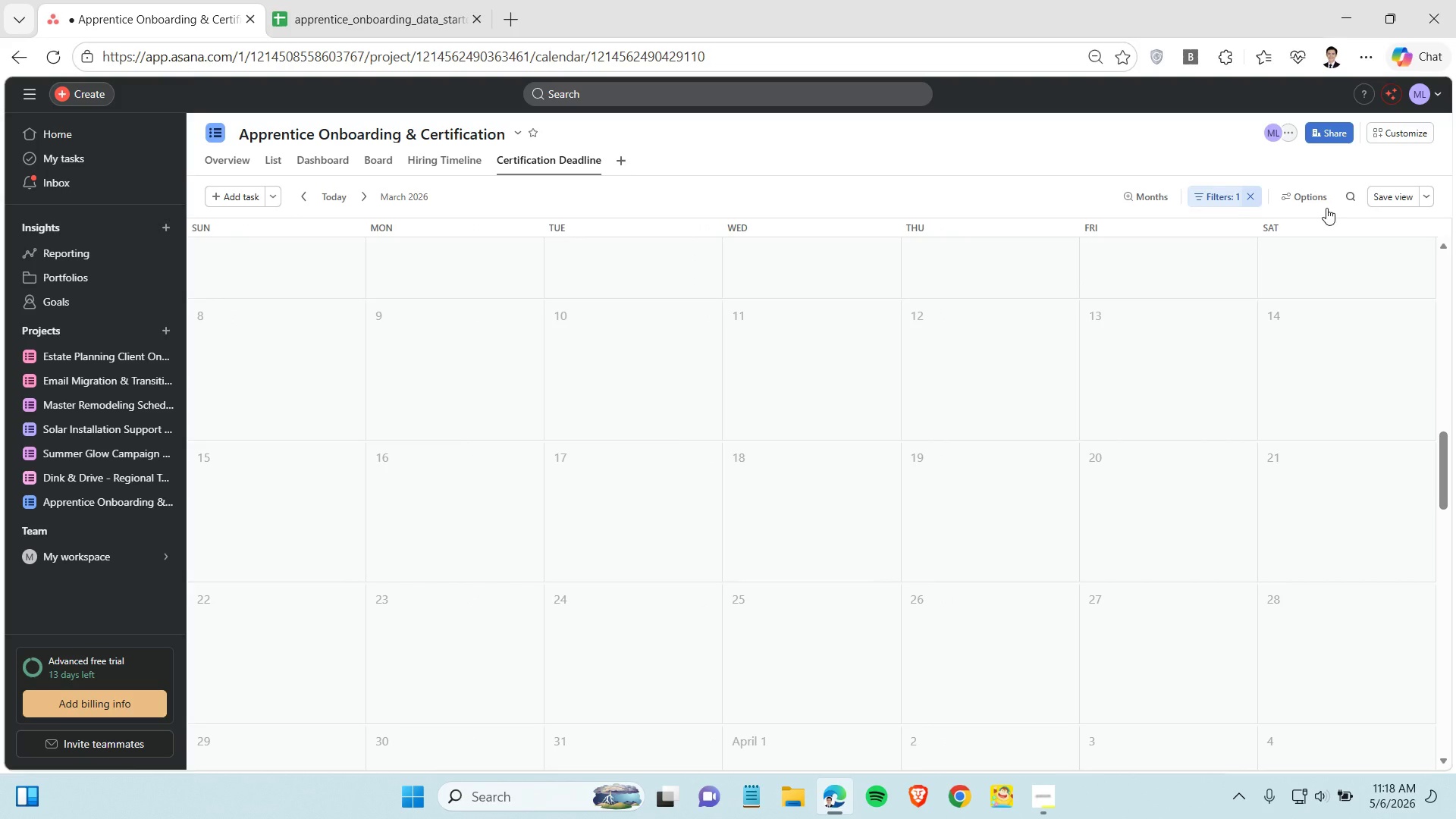 
left_click([1391, 192])
 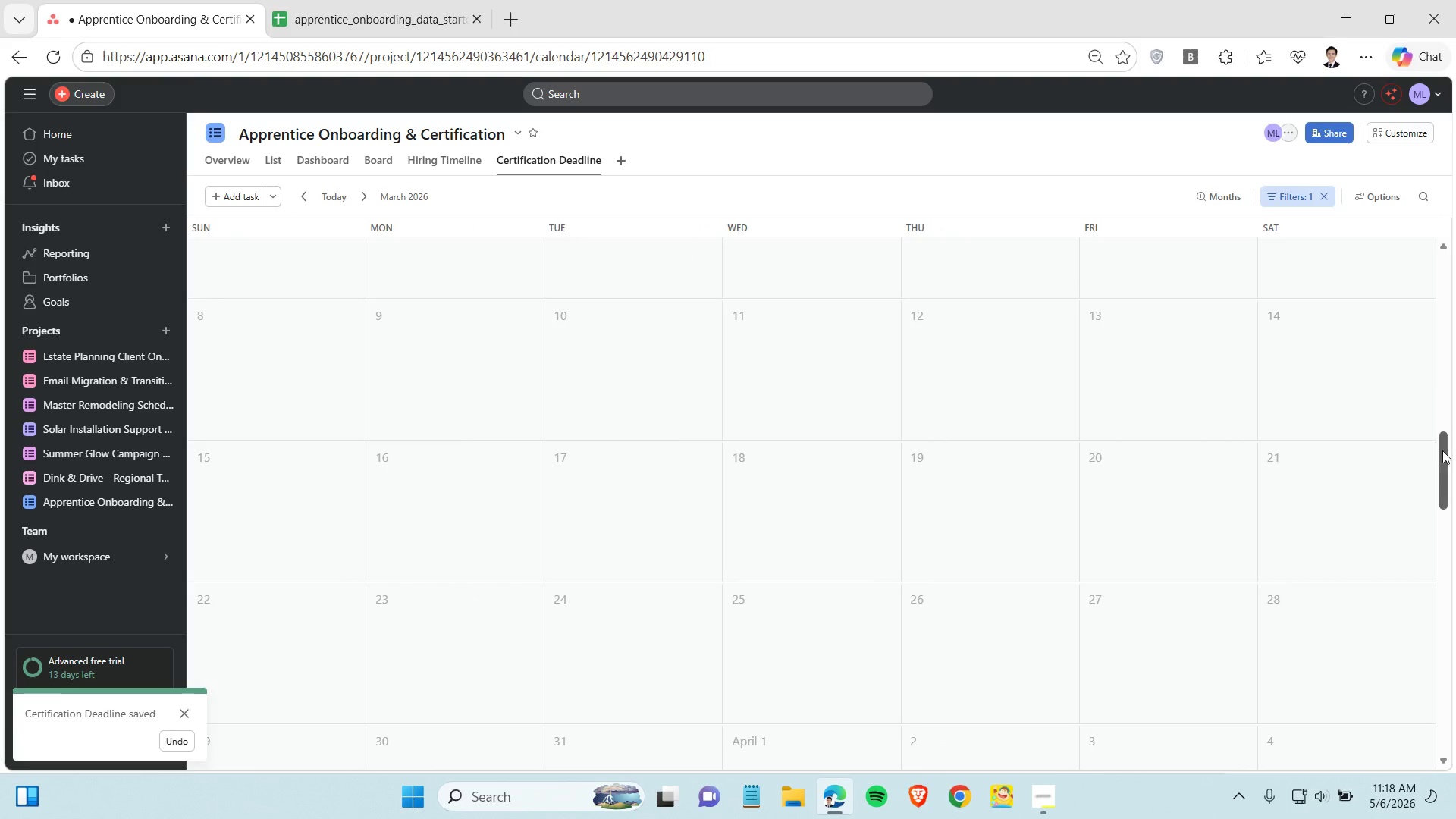 
left_click_drag(start_coordinate=[1444, 450], to_coordinate=[1452, 221])
 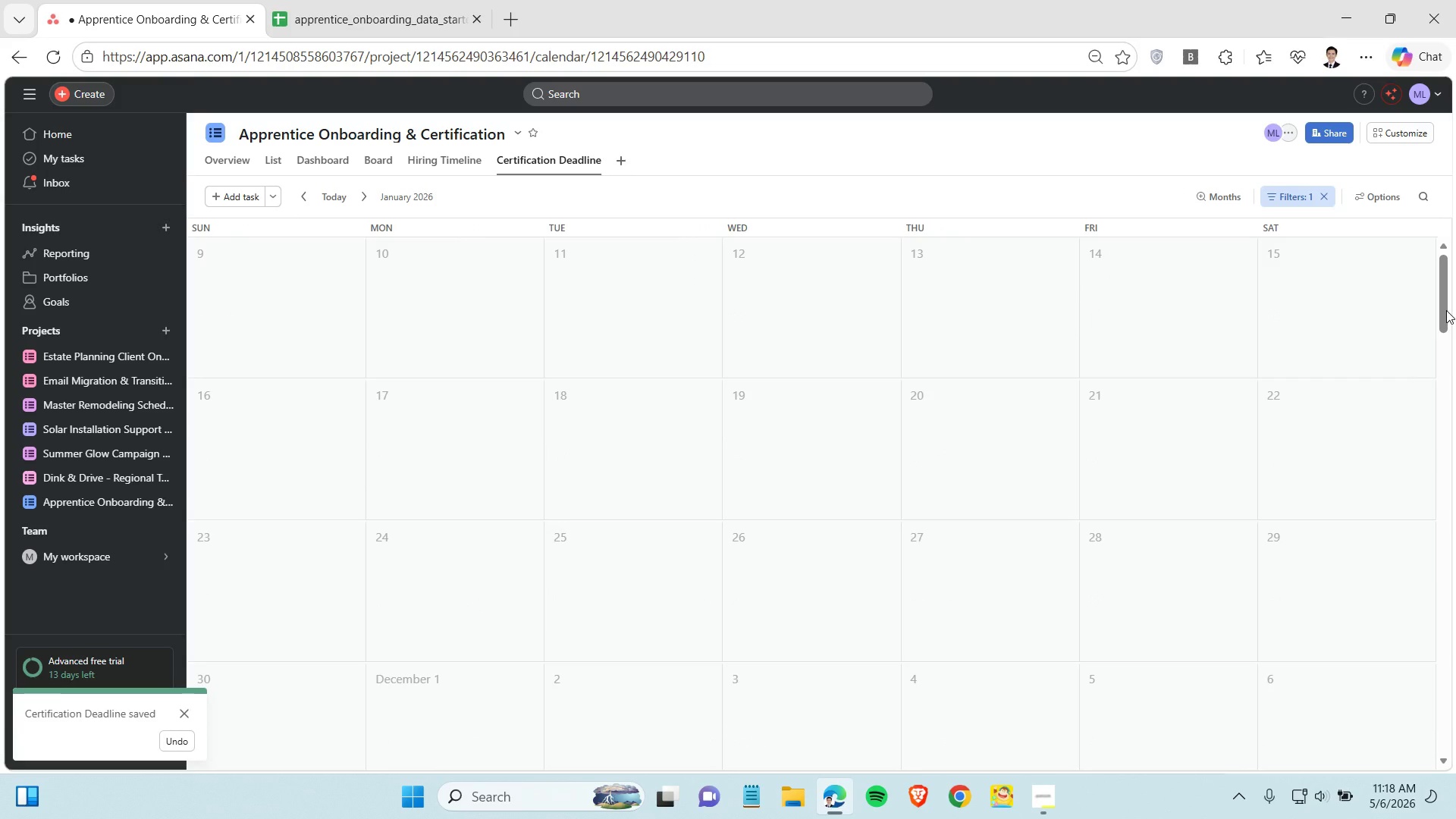 
left_click_drag(start_coordinate=[1445, 447], to_coordinate=[1440, 257])
 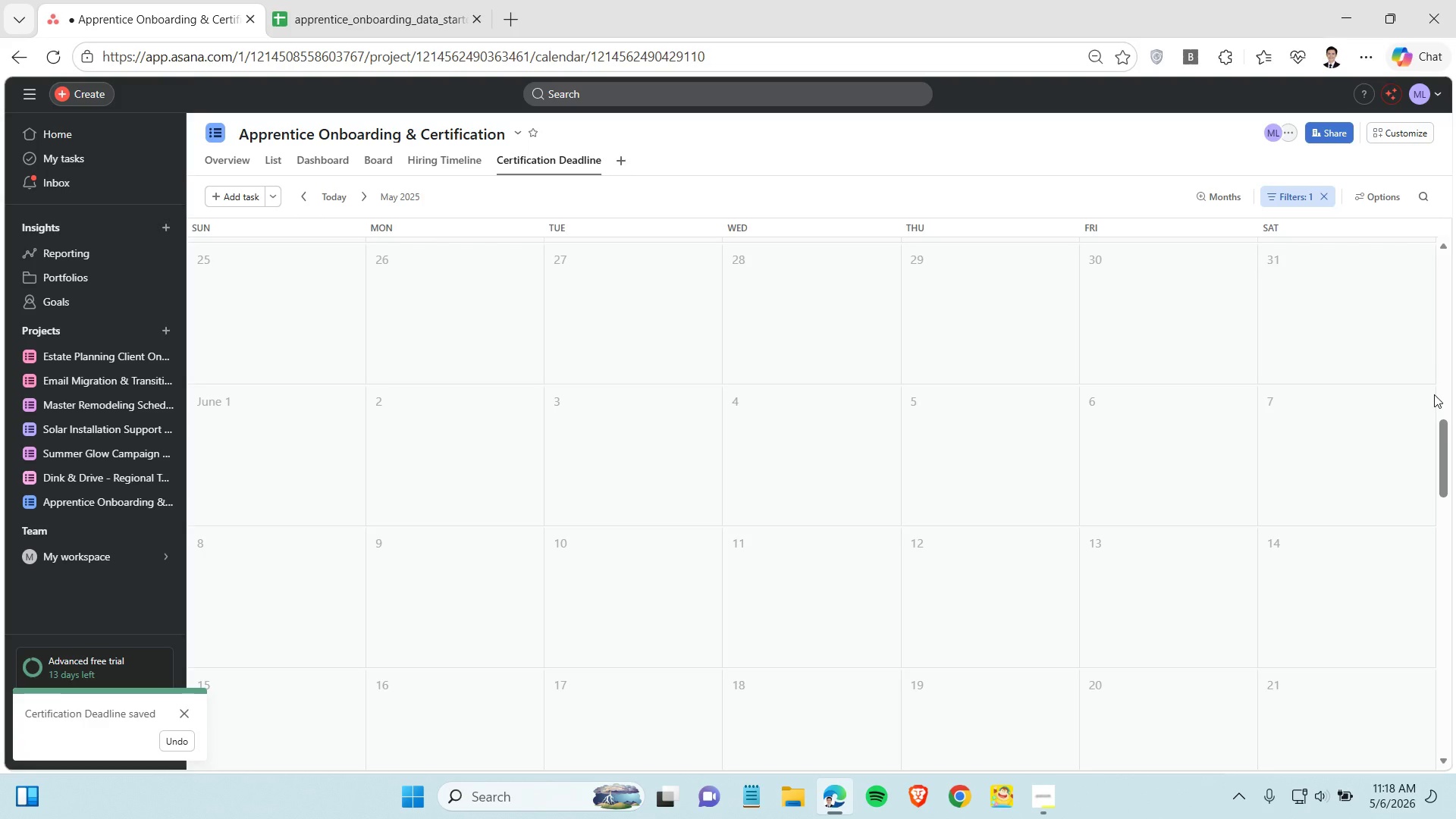 
left_click_drag(start_coordinate=[1446, 441], to_coordinate=[1455, 231])
 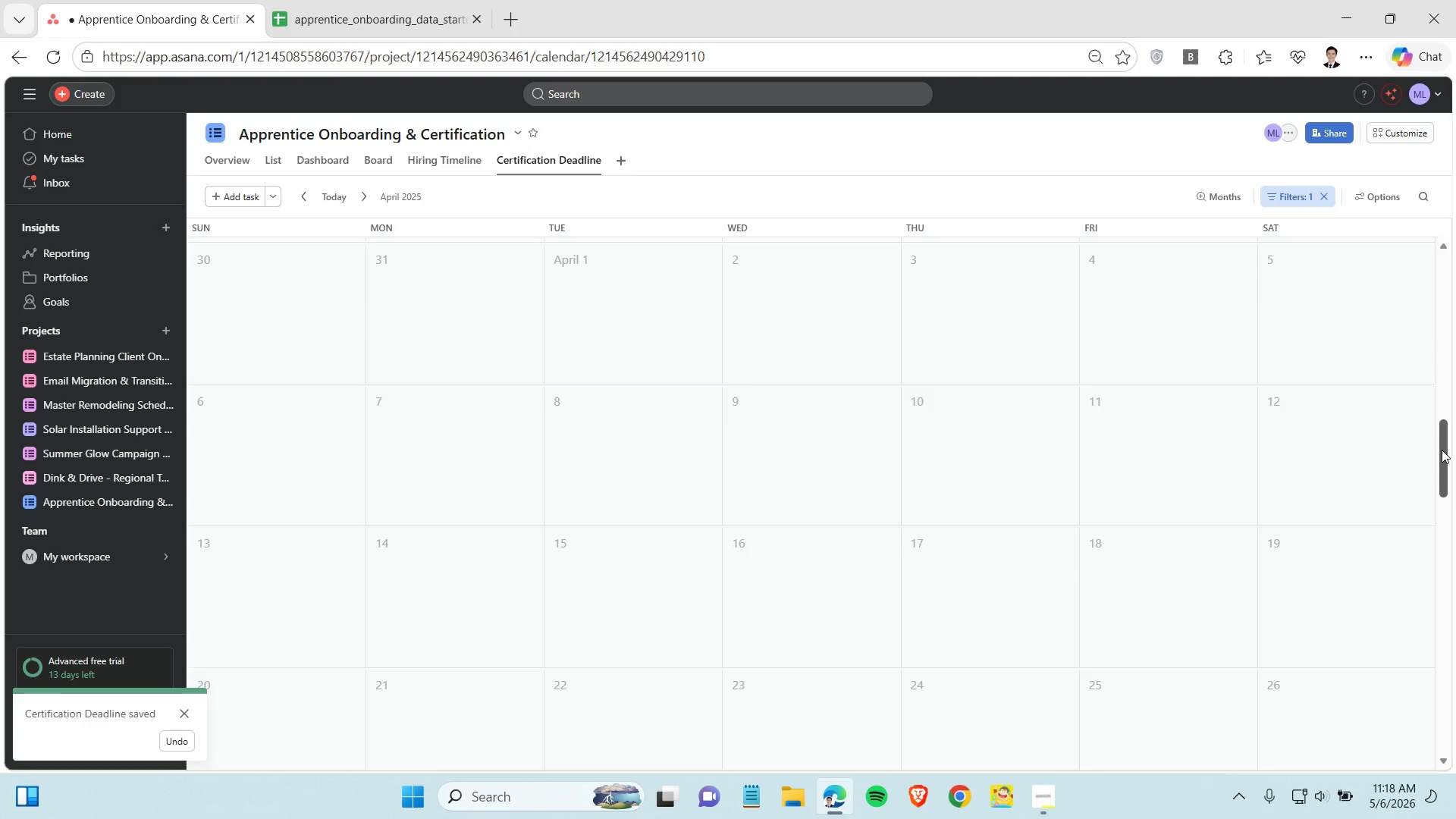 
left_click_drag(start_coordinate=[1442, 450], to_coordinate=[1453, 400])
 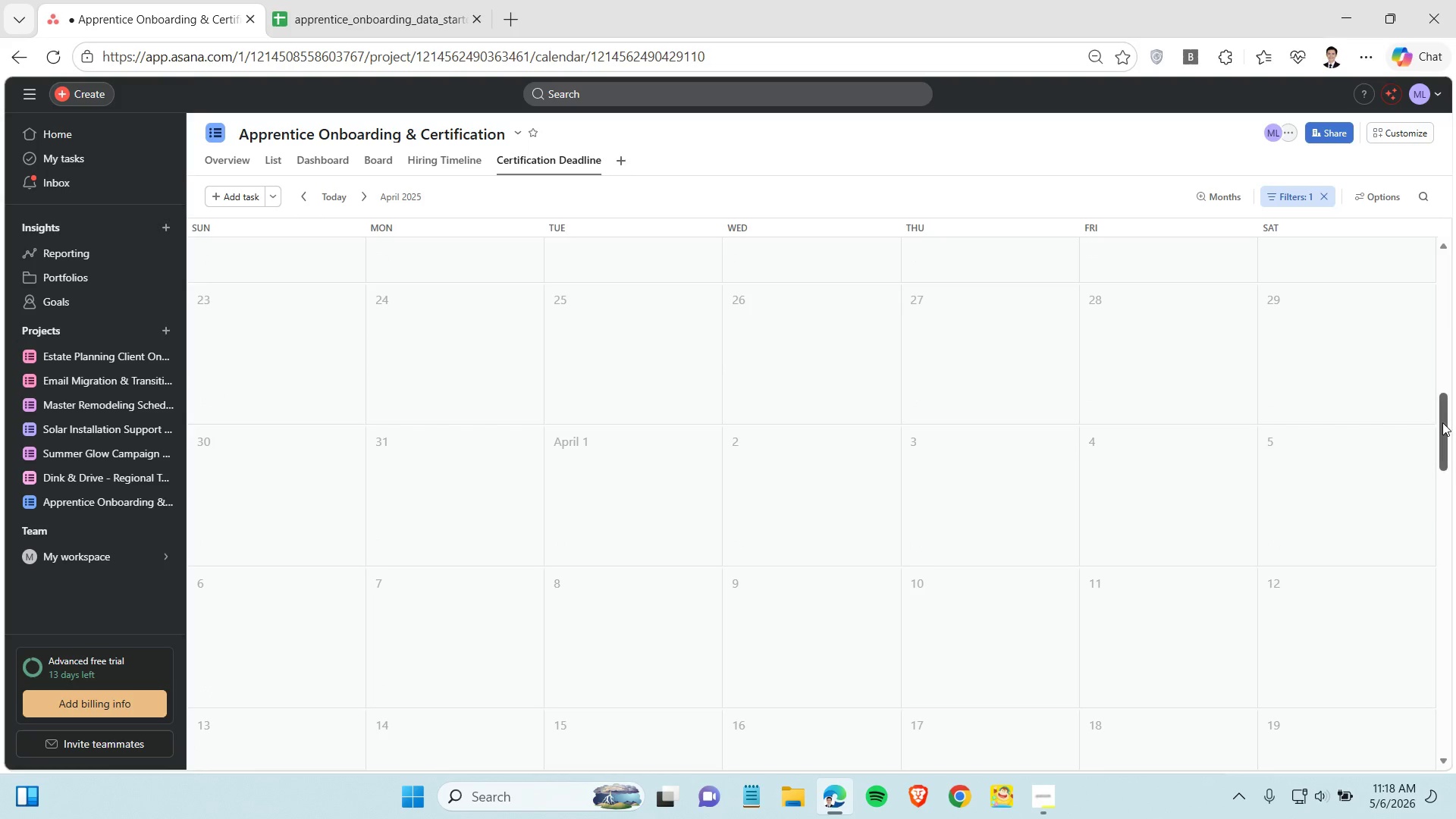 
left_click_drag(start_coordinate=[1439, 421], to_coordinate=[1434, 265])
 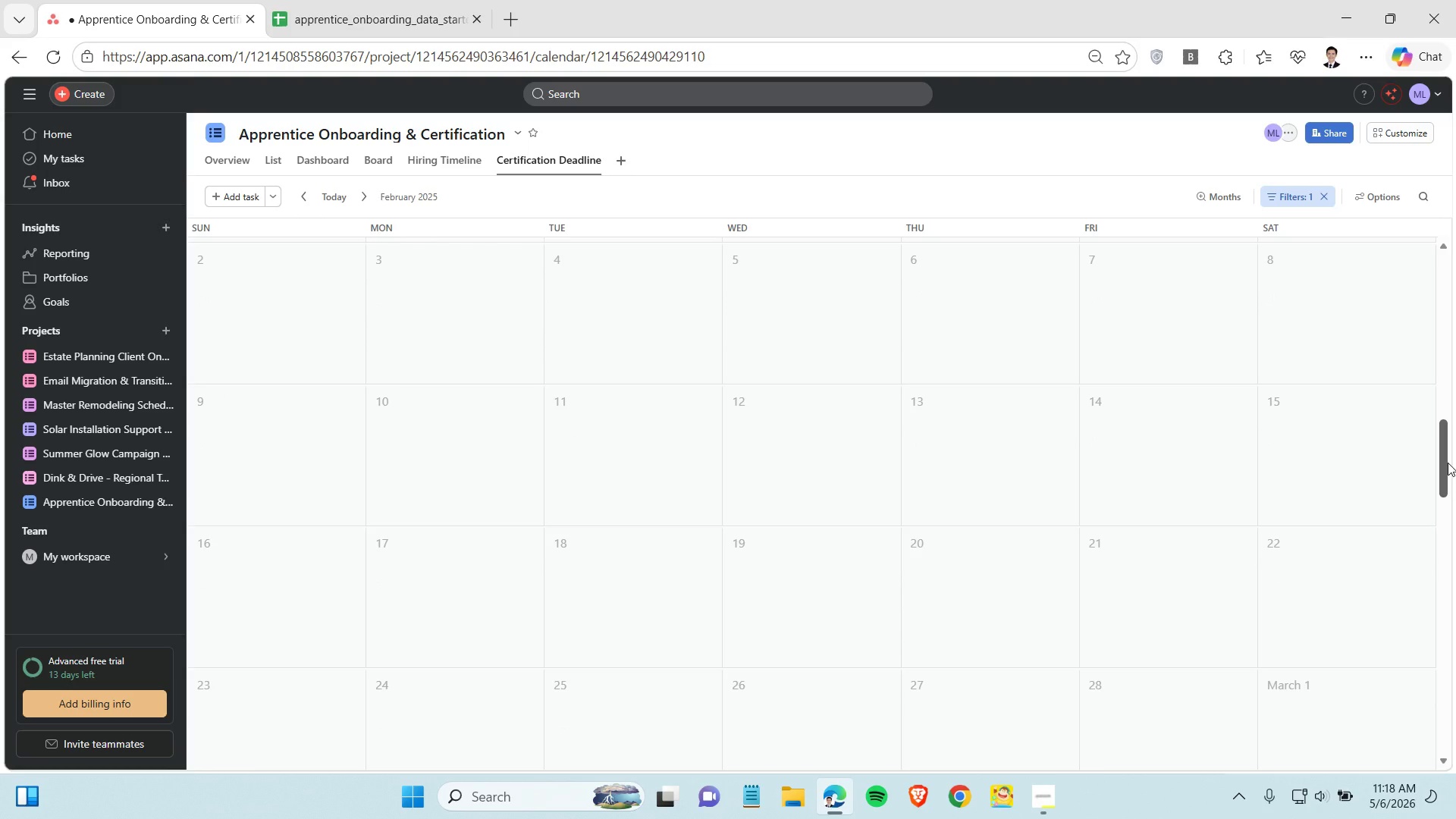 
left_click_drag(start_coordinate=[1448, 463], to_coordinate=[1447, 295])
 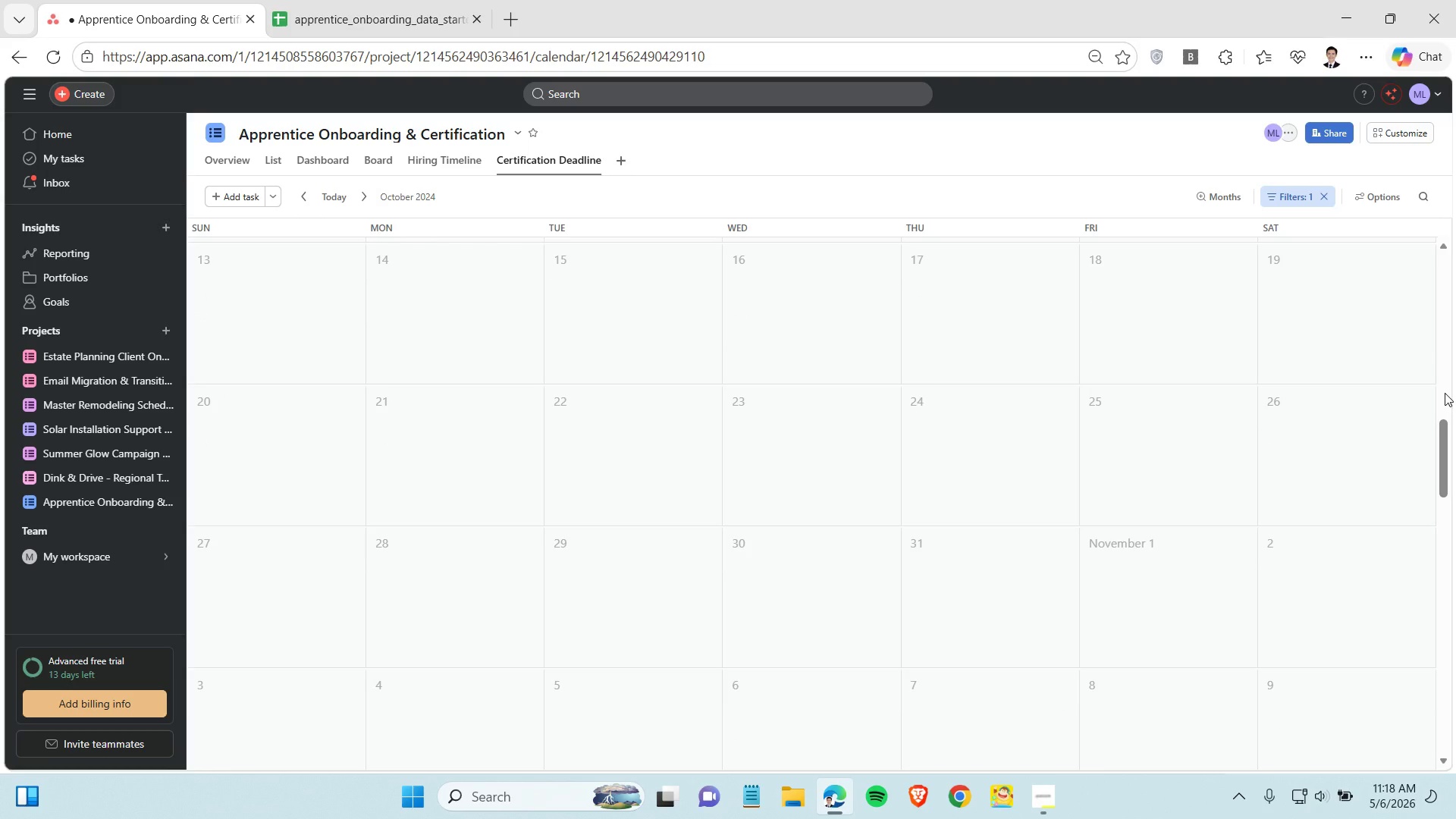 
wait(13.8)
 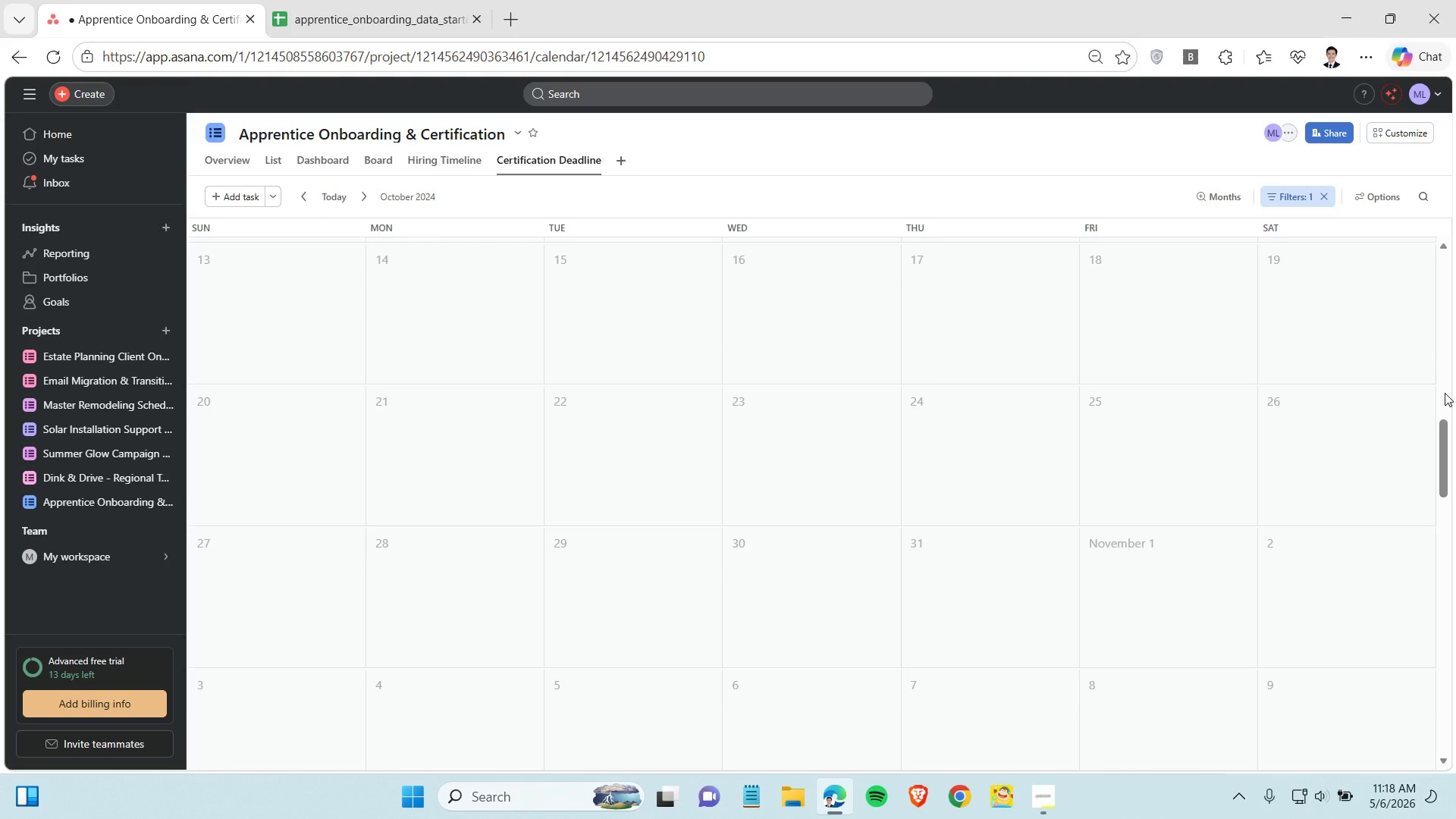 
left_click_drag(start_coordinate=[1443, 441], to_coordinate=[1420, 385])
 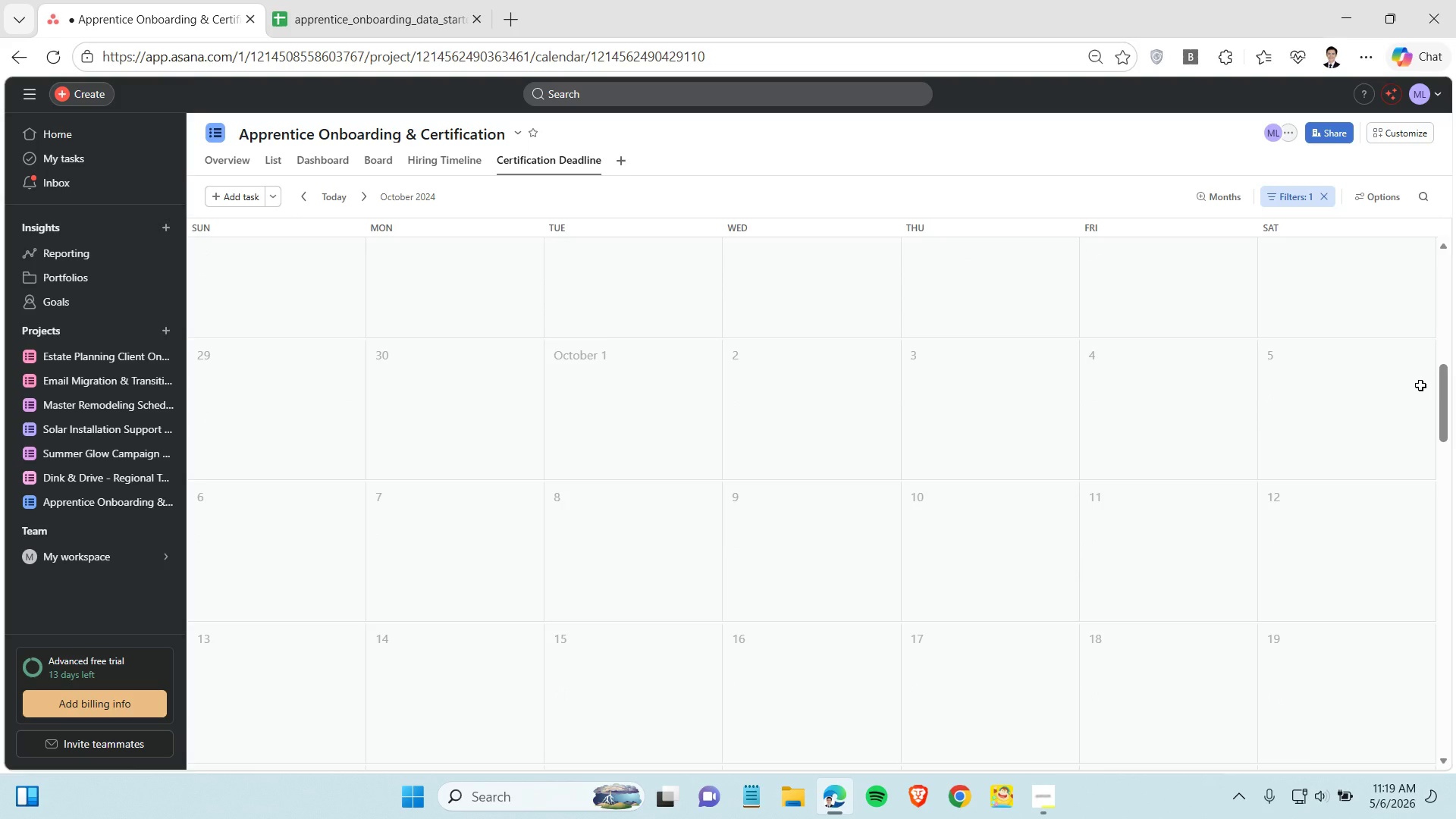 
wait(51.14)
 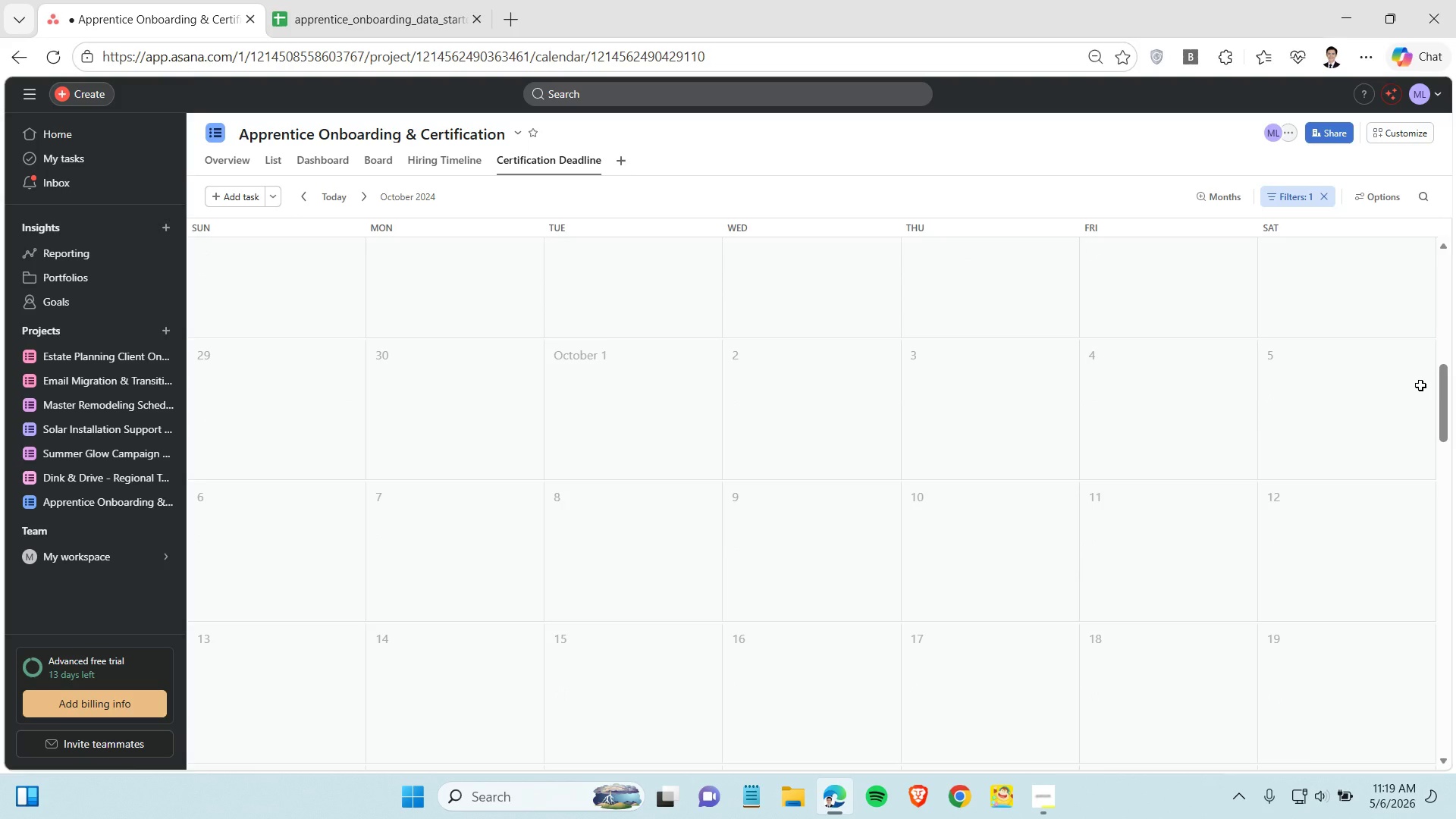 
left_click([1299, 416])
 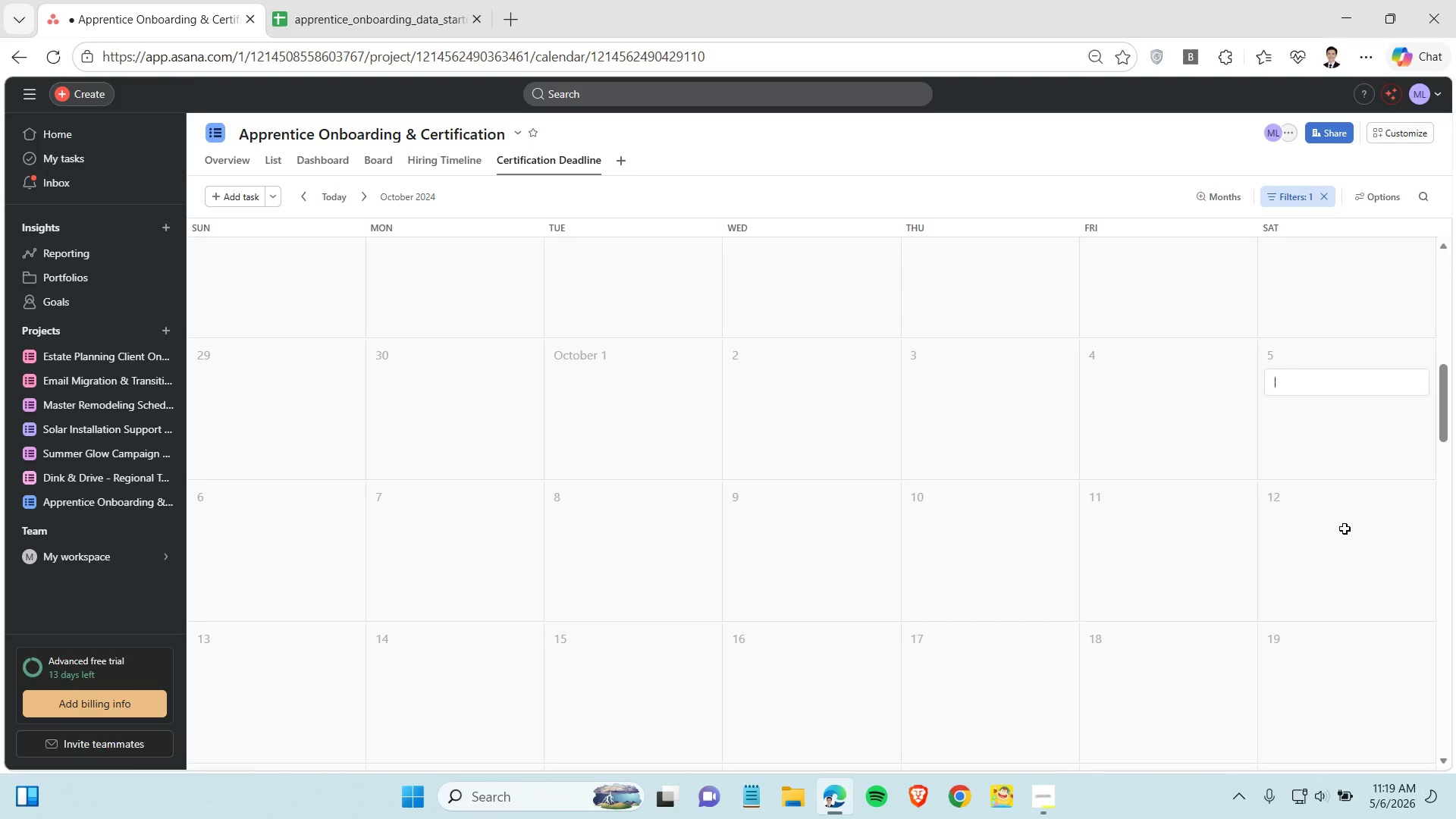 
wait(7.42)
 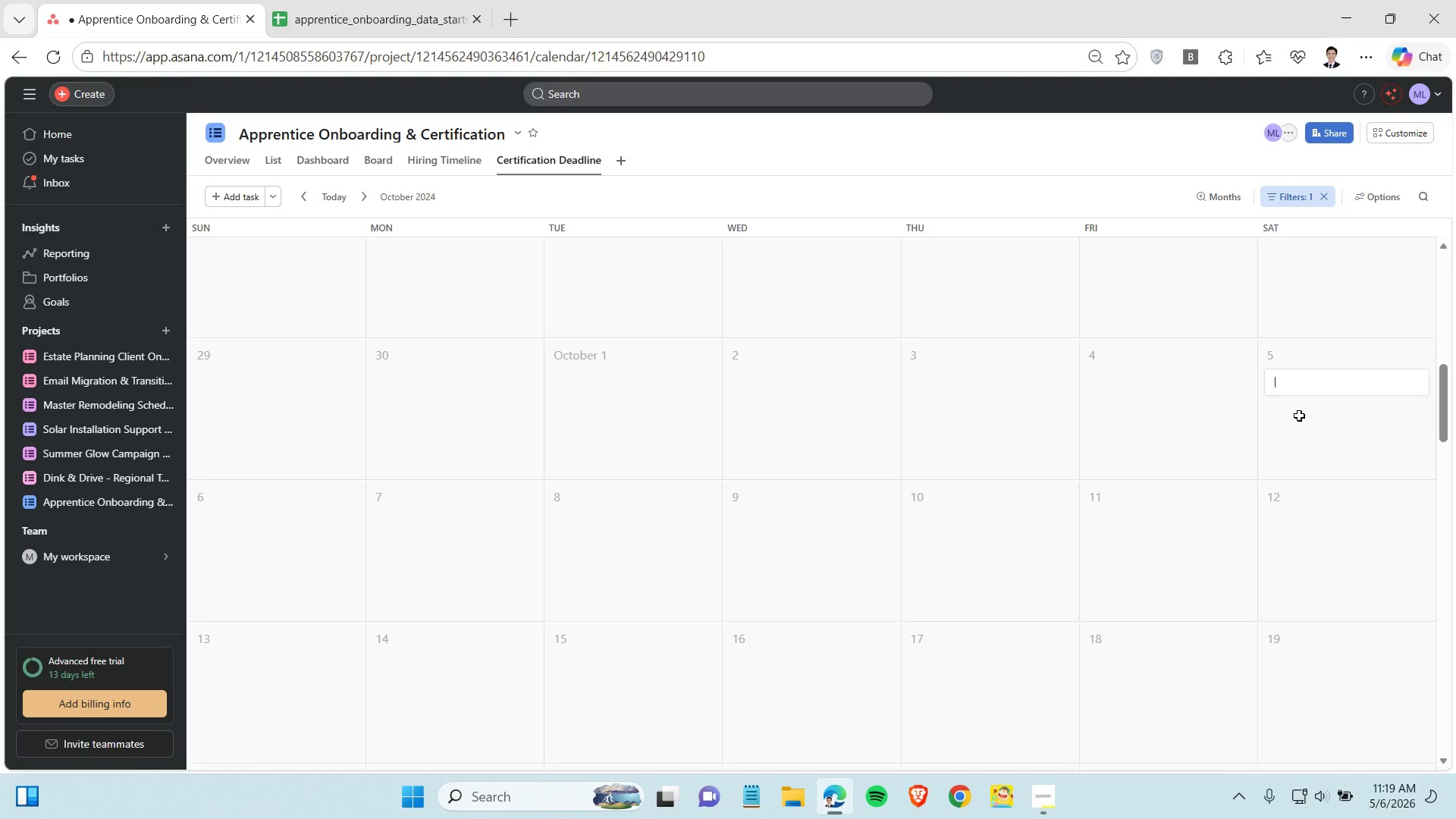 
left_click([1335, 519])
 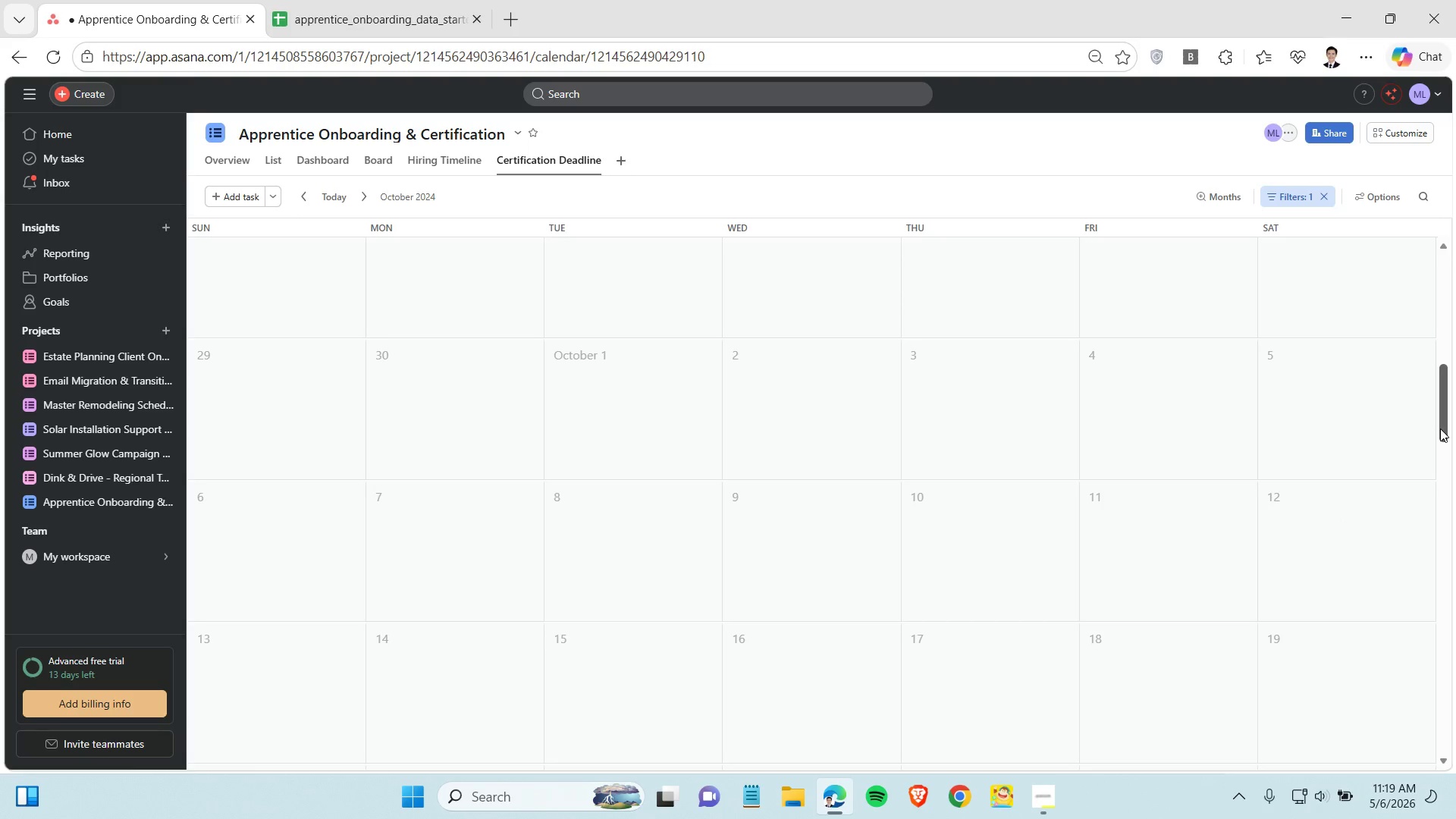 
left_click_drag(start_coordinate=[1440, 428], to_coordinate=[1440, 457])
 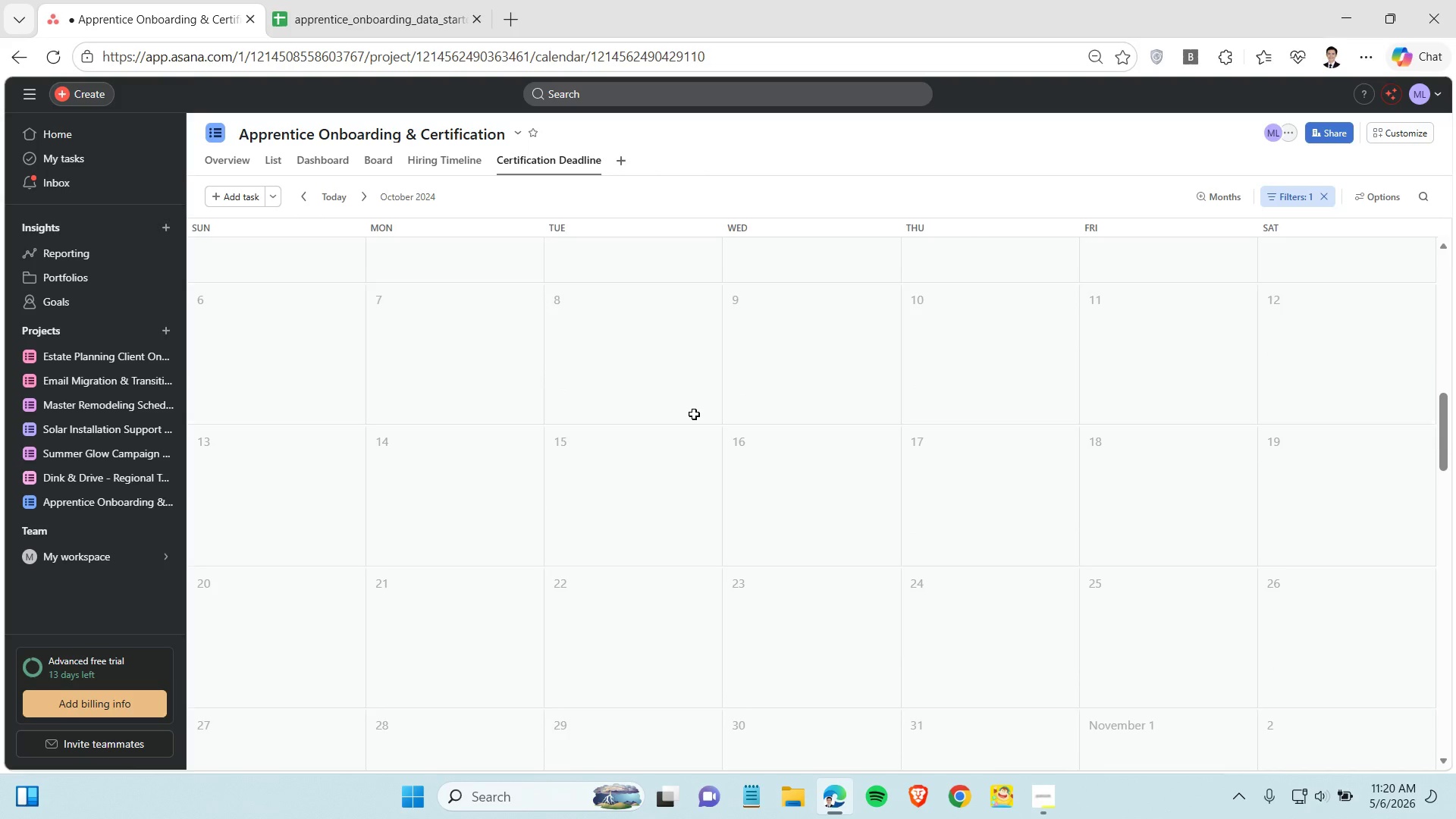 
scroll: coordinate [695, 414], scroll_direction: none, amount: 0.0
 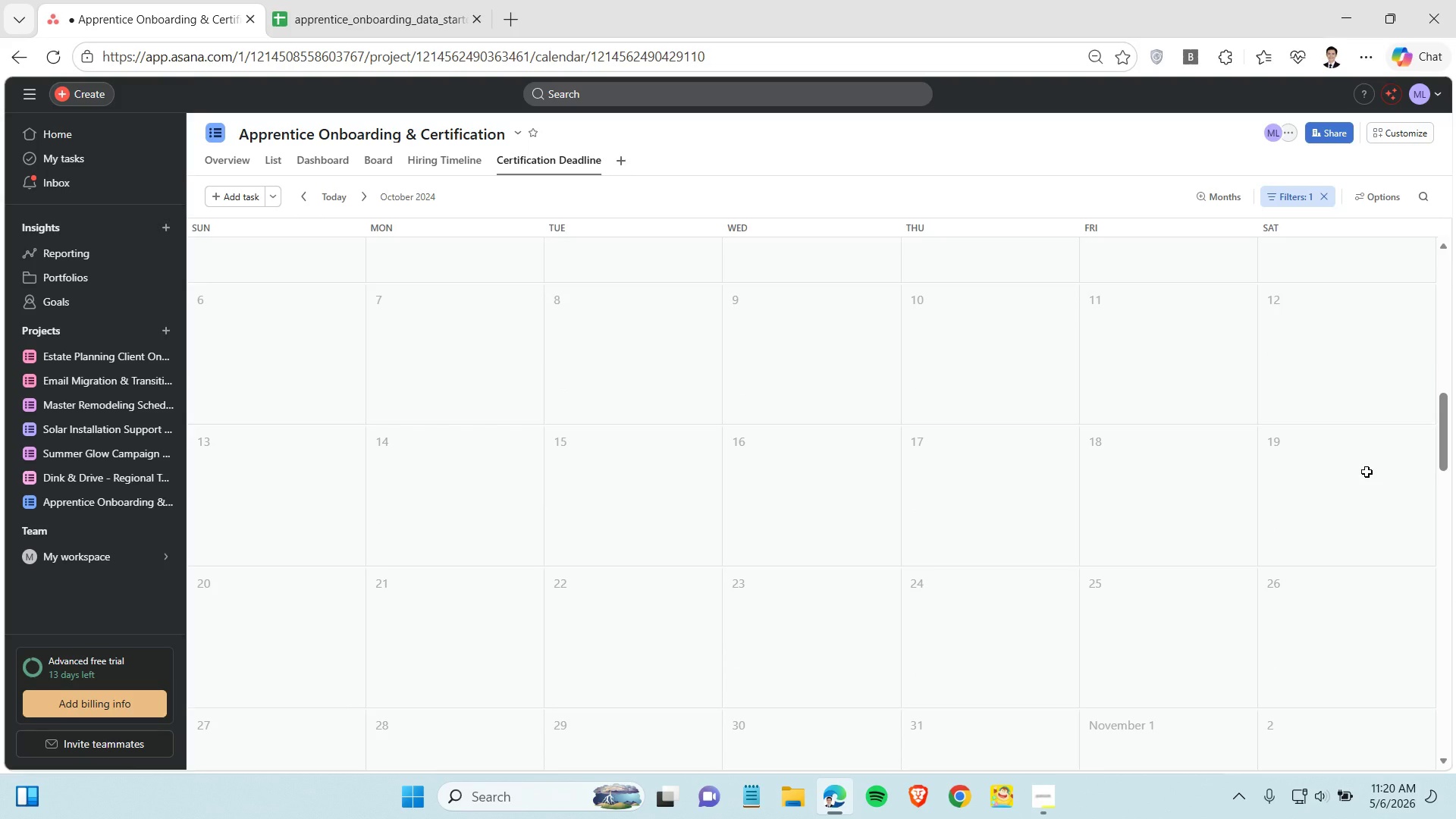 
scroll: coordinate [1367, 472], scroll_direction: up, amount: 3.0
 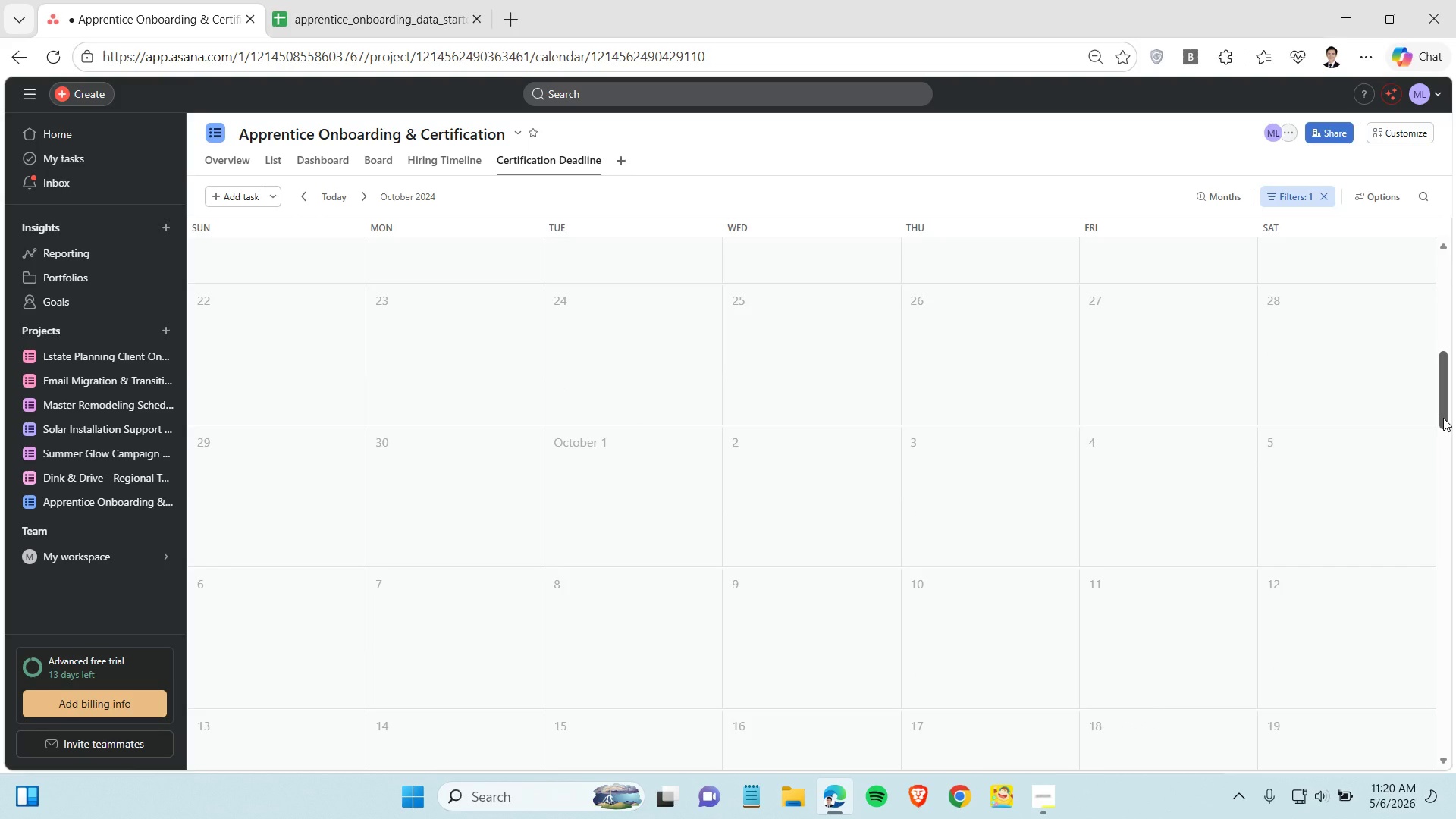 
left_click_drag(start_coordinate=[1443, 418], to_coordinate=[1454, 297])
 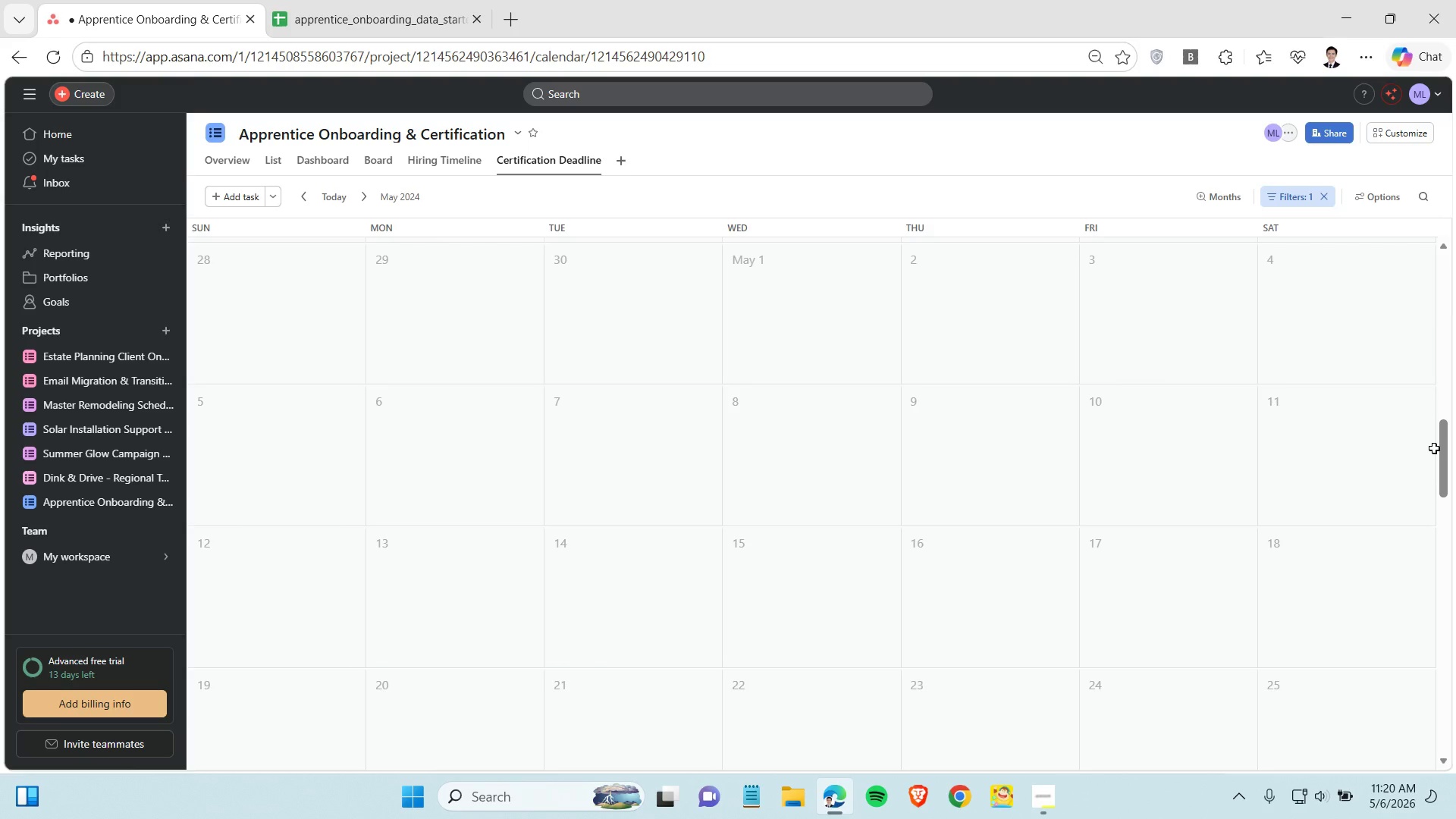 
left_click_drag(start_coordinate=[1442, 462], to_coordinate=[1365, 753])
 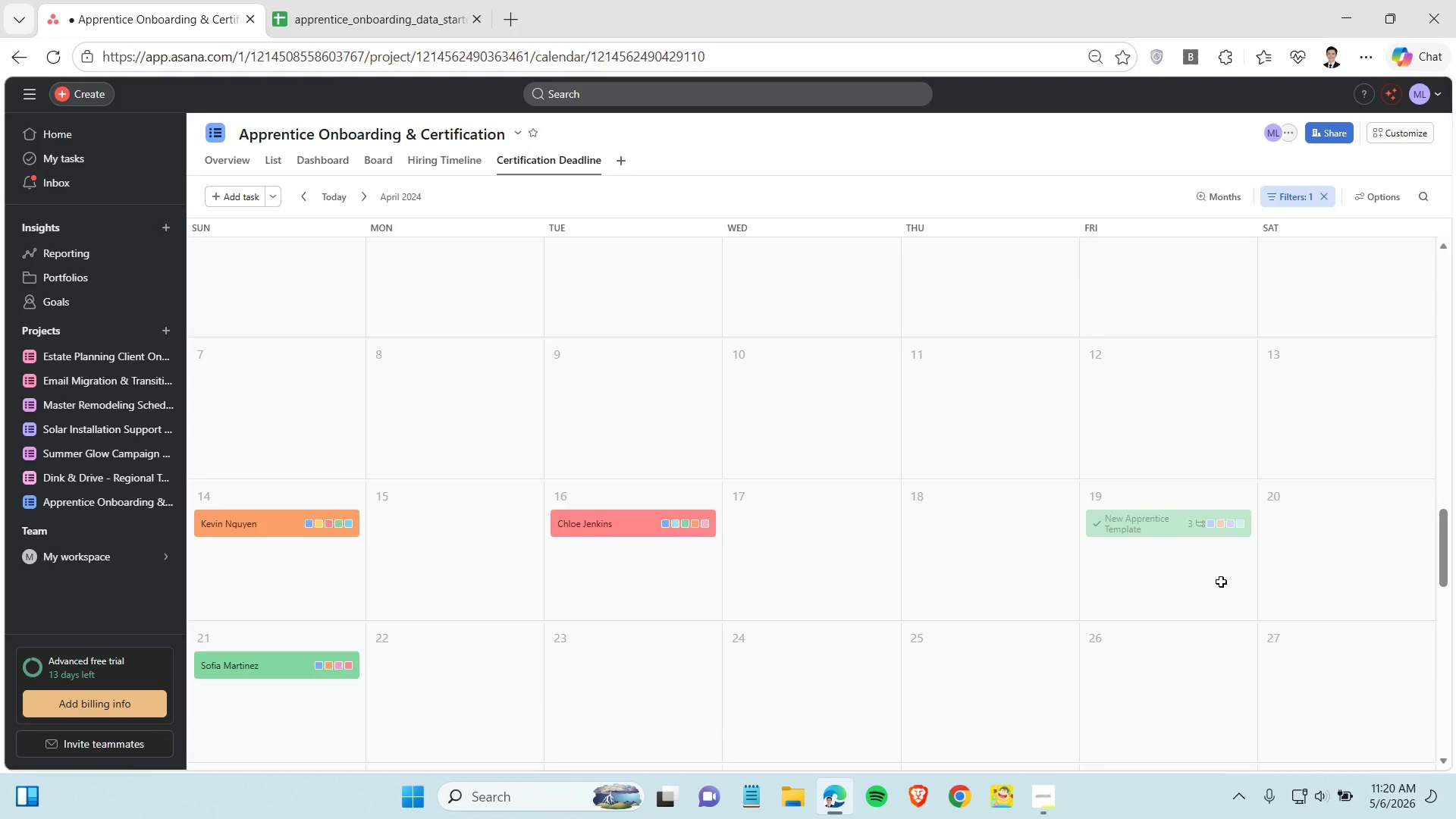 
scroll: coordinate [1221, 582], scroll_direction: up, amount: 1.0
 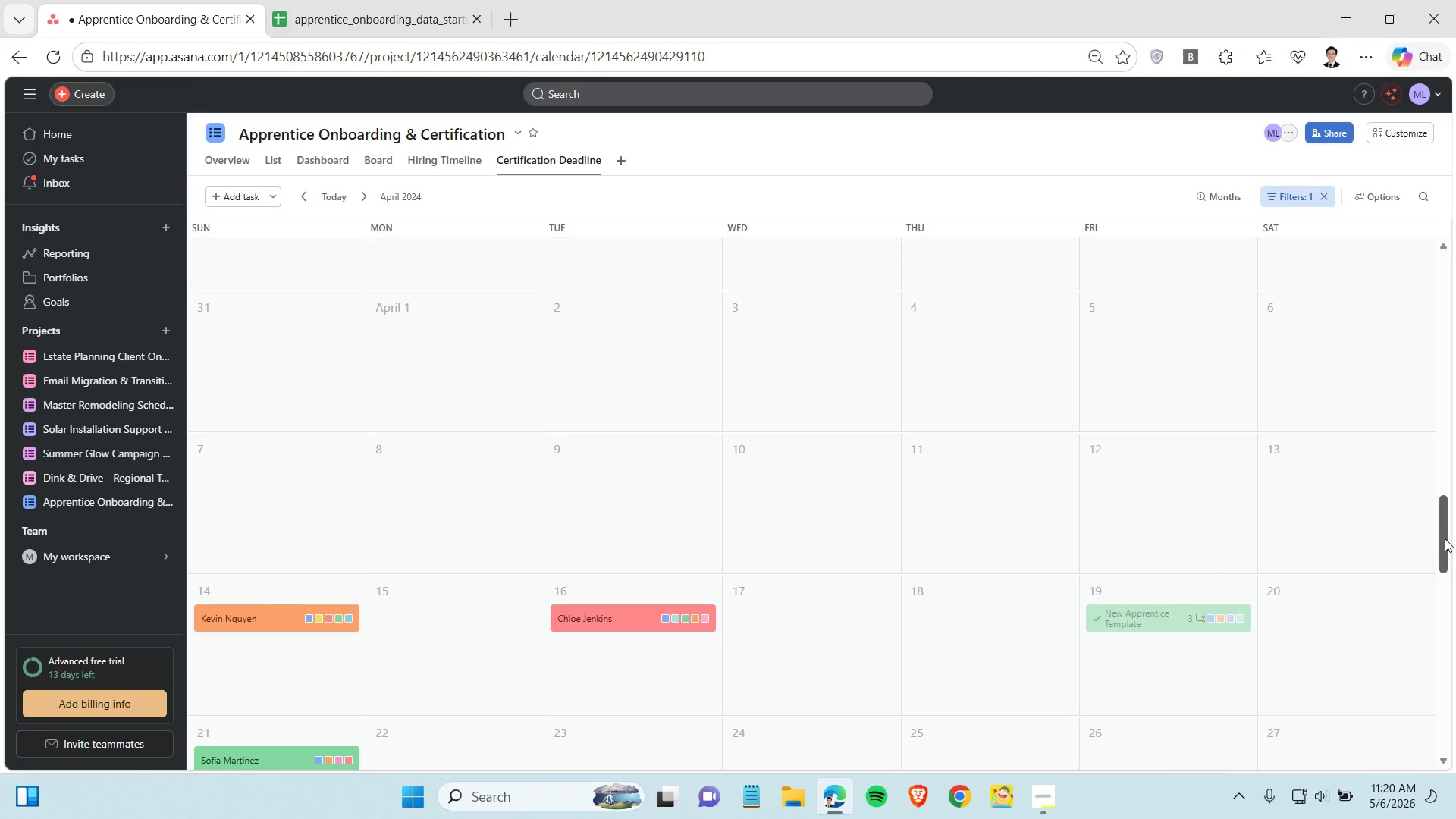 
left_click_drag(start_coordinate=[1445, 538], to_coordinate=[1407, 733])
 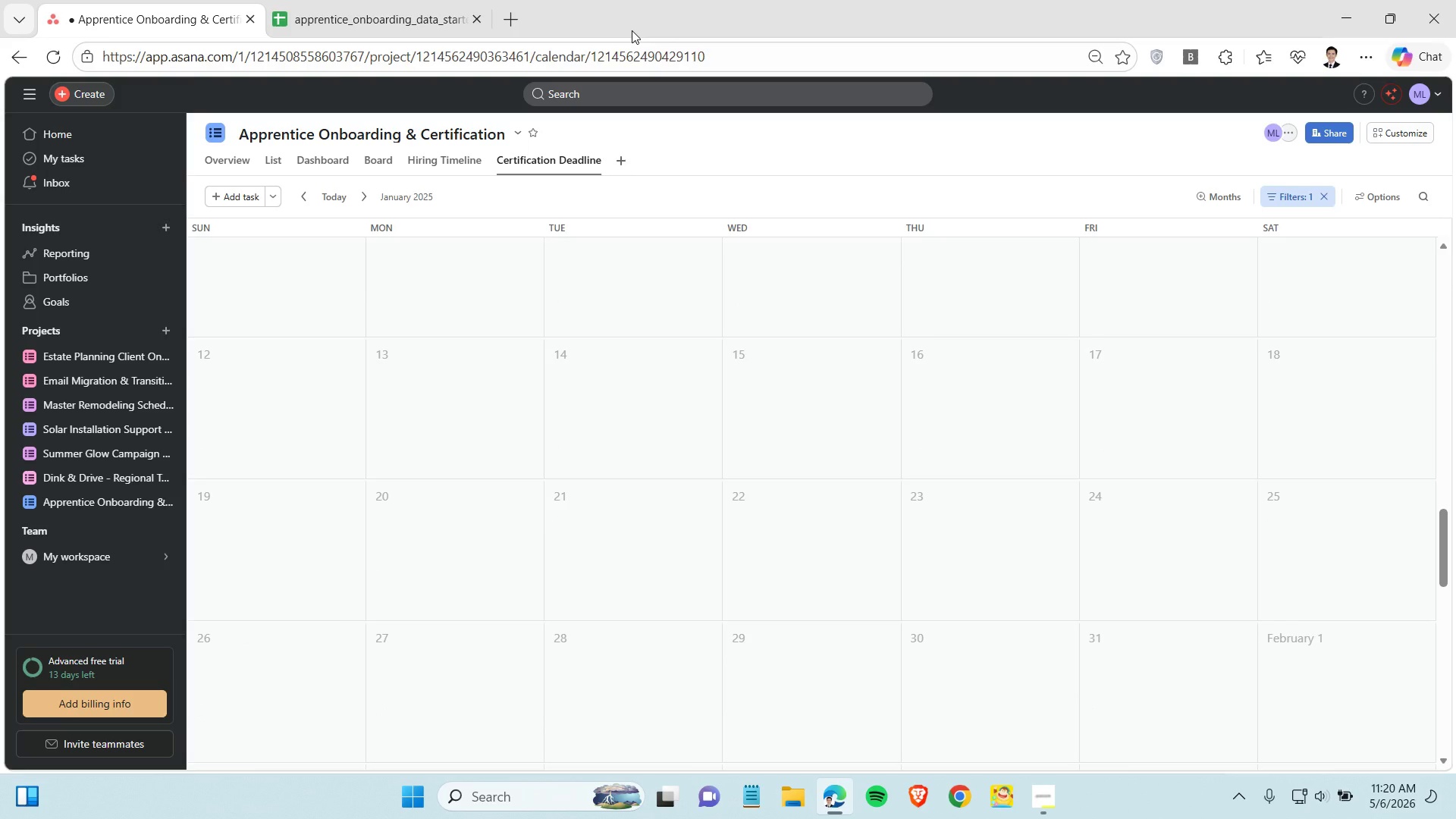 
left_click([871, 155])
 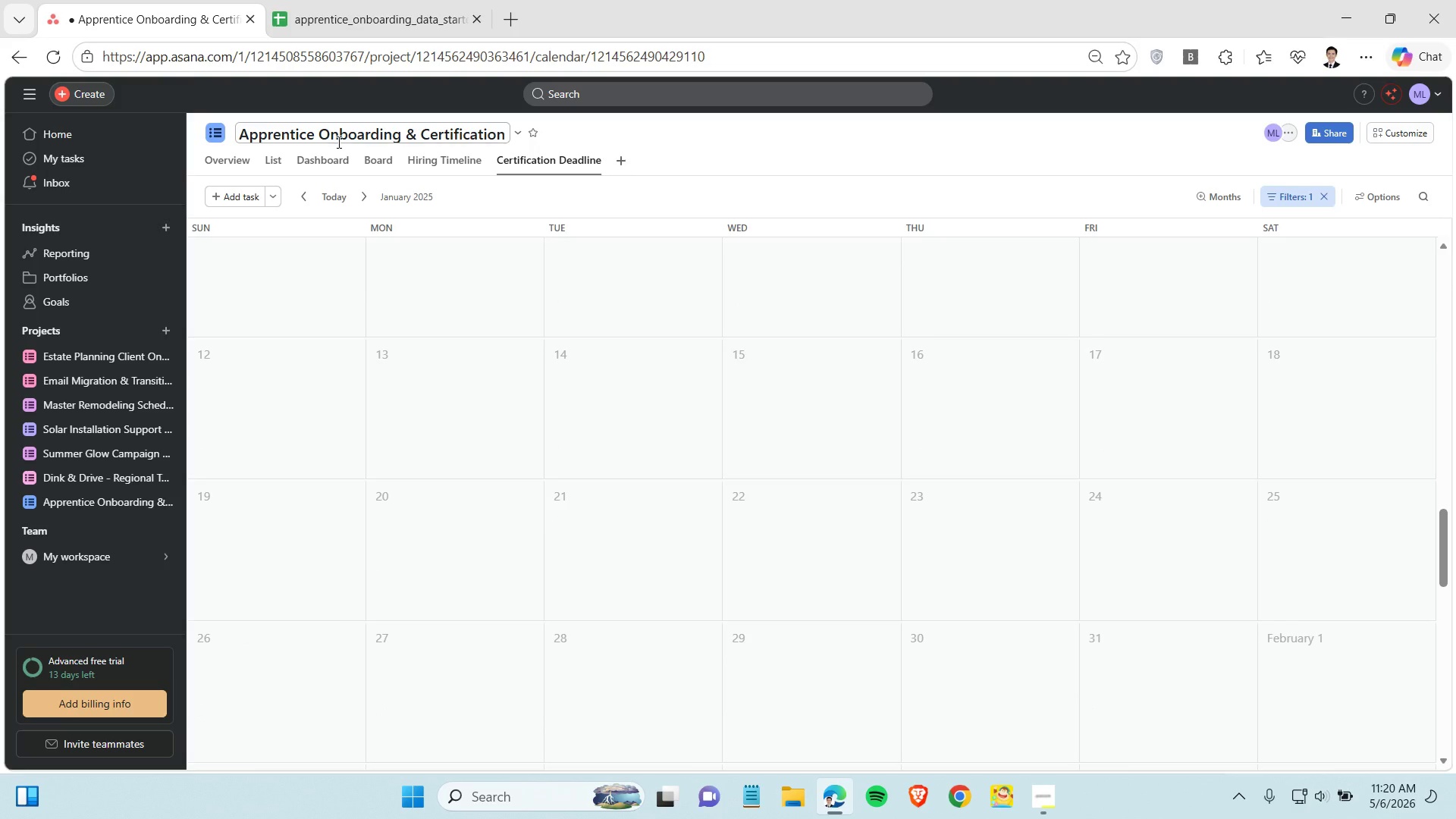 
mouse_move([365, 187])
 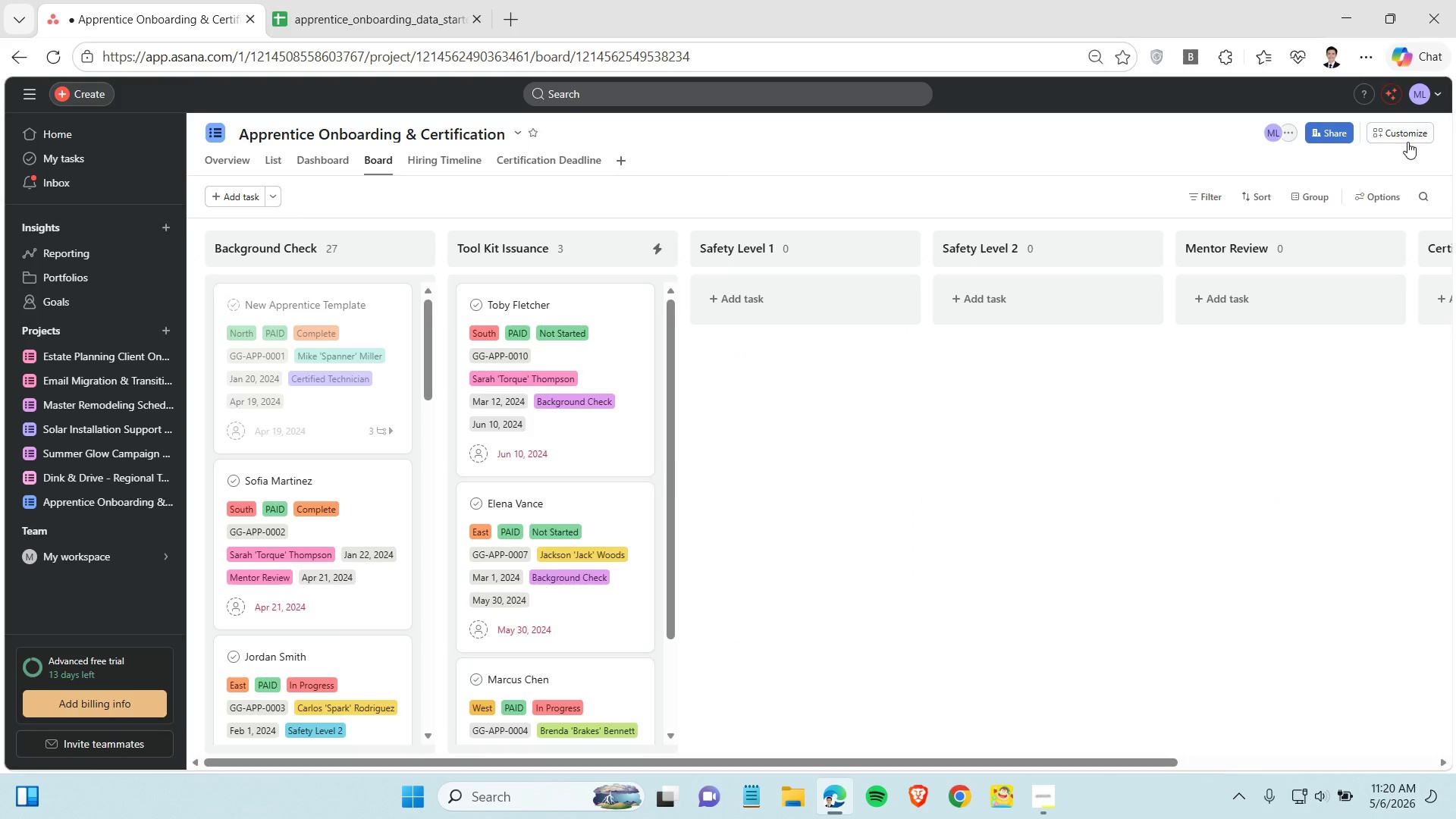 
left_click([1407, 138])
 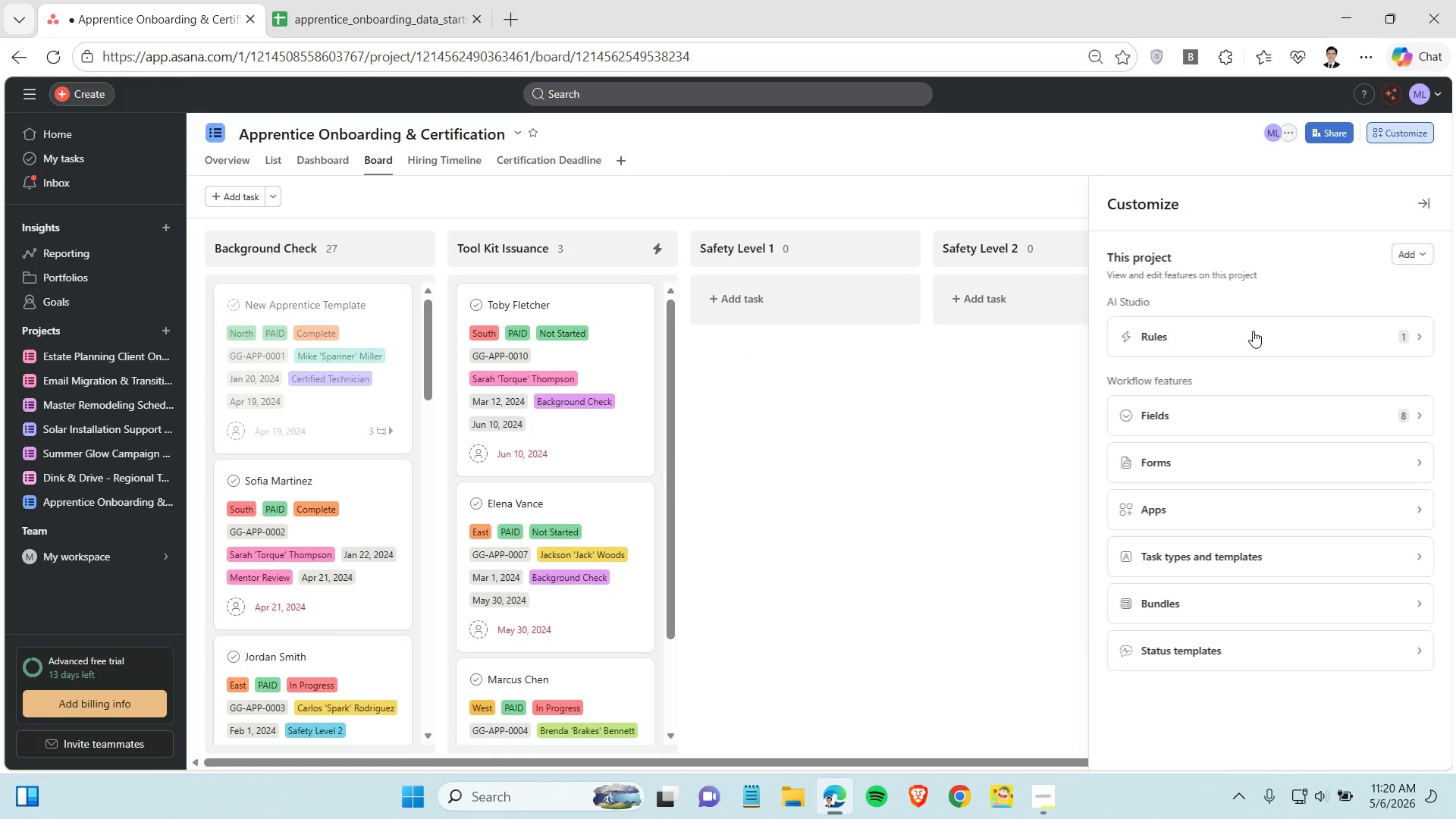 
left_click([1254, 331])
 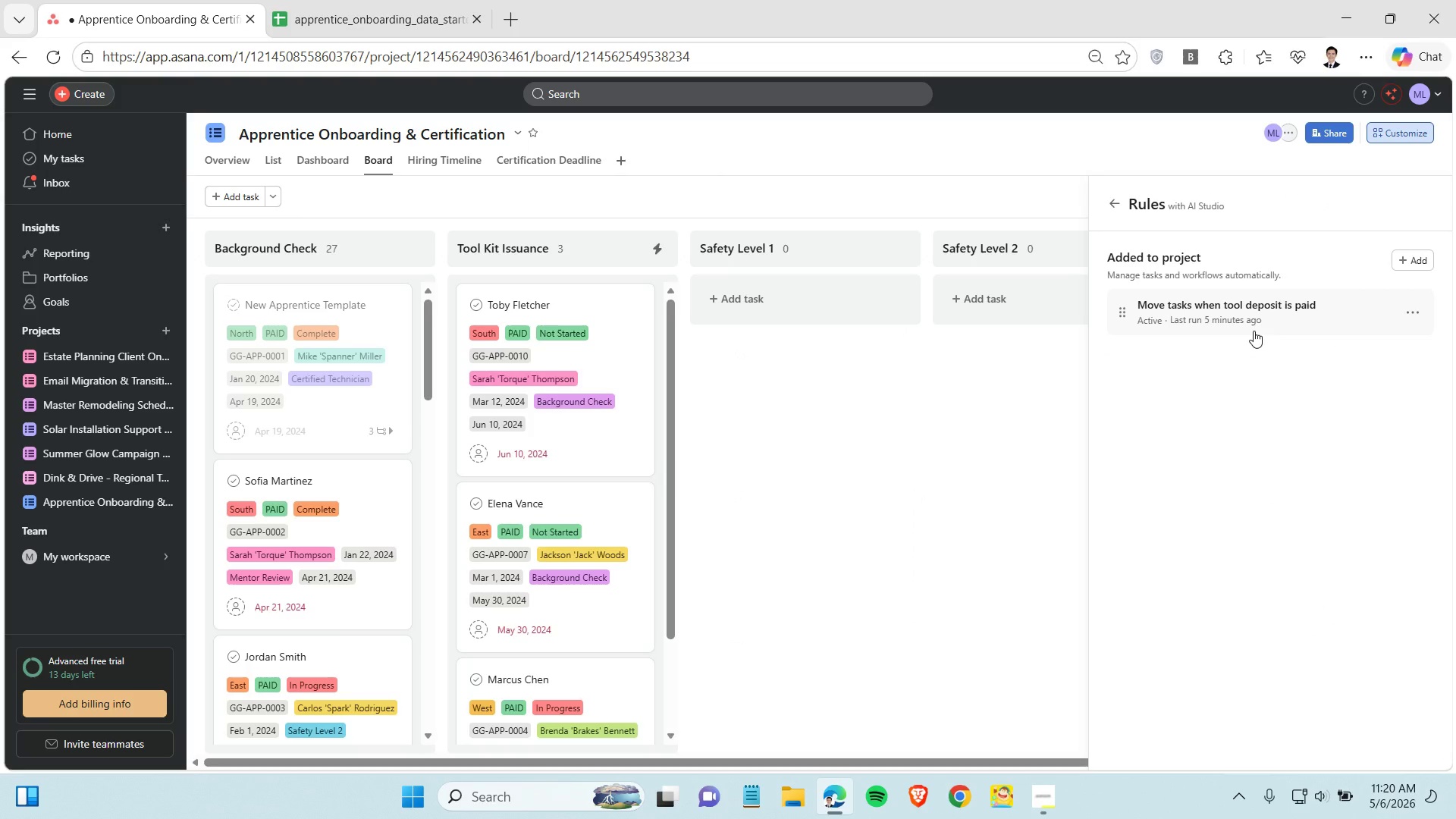 
left_click([1270, 310])
 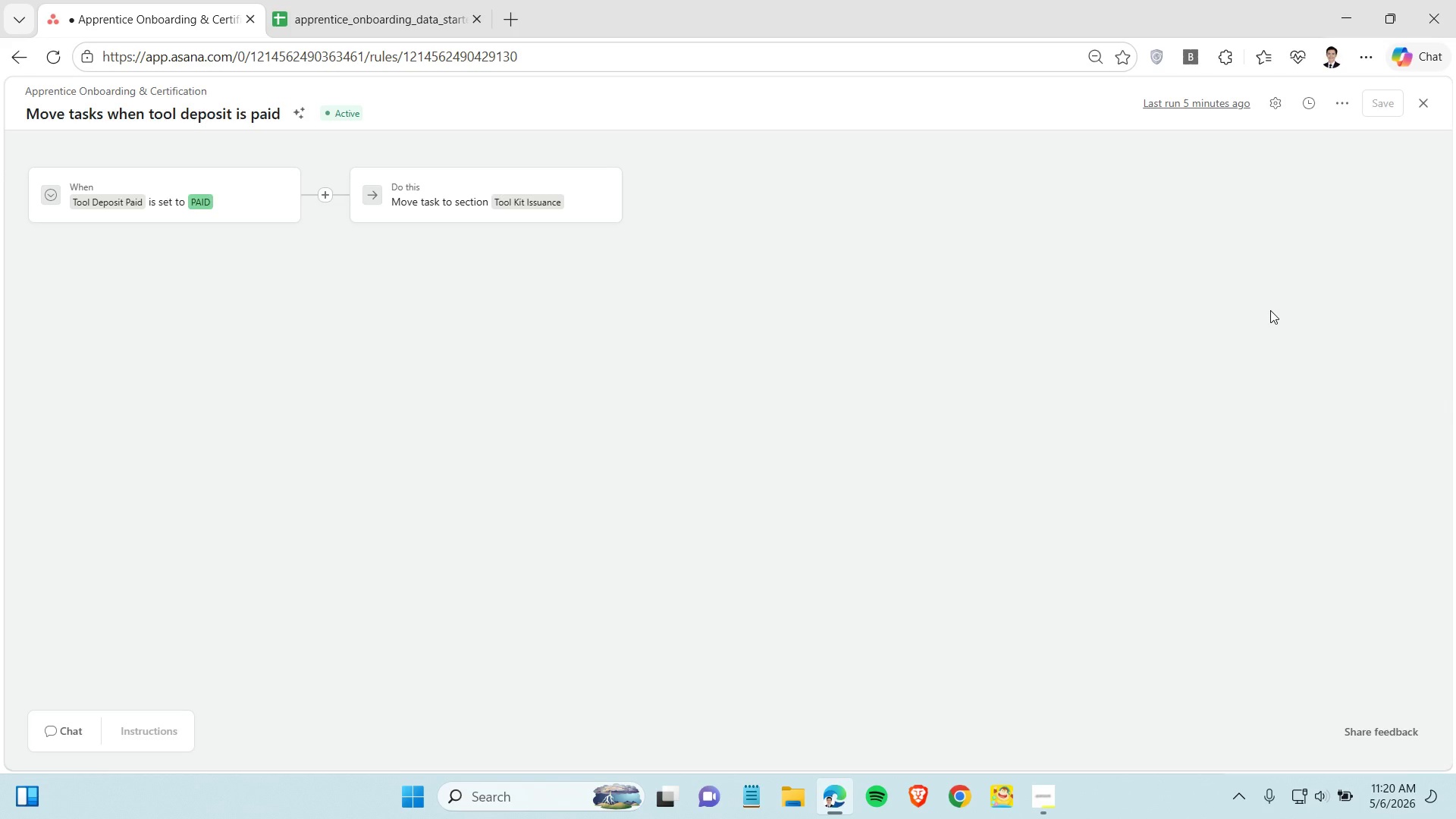 
left_click([525, 194])
 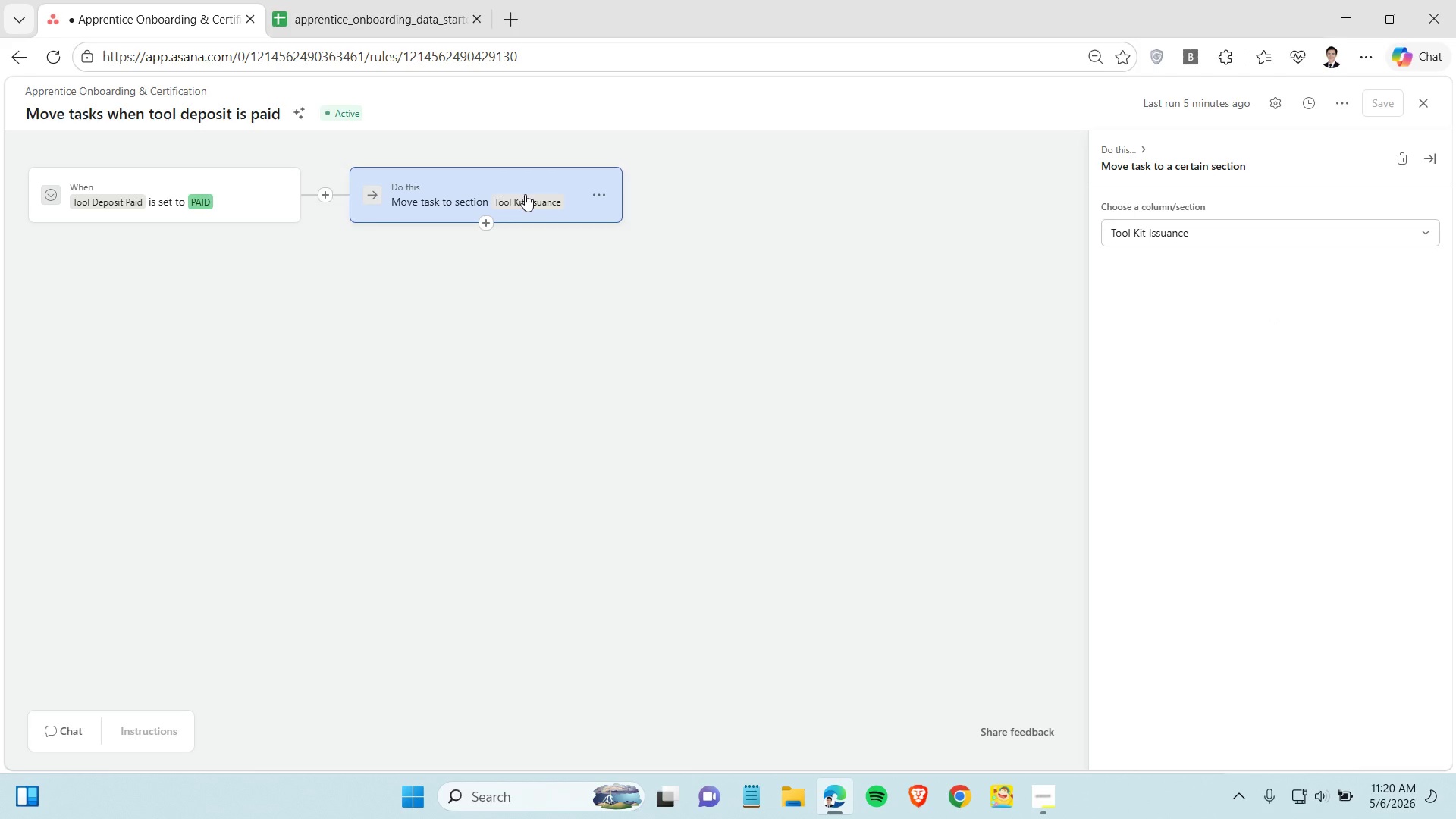 
wait(7.83)
 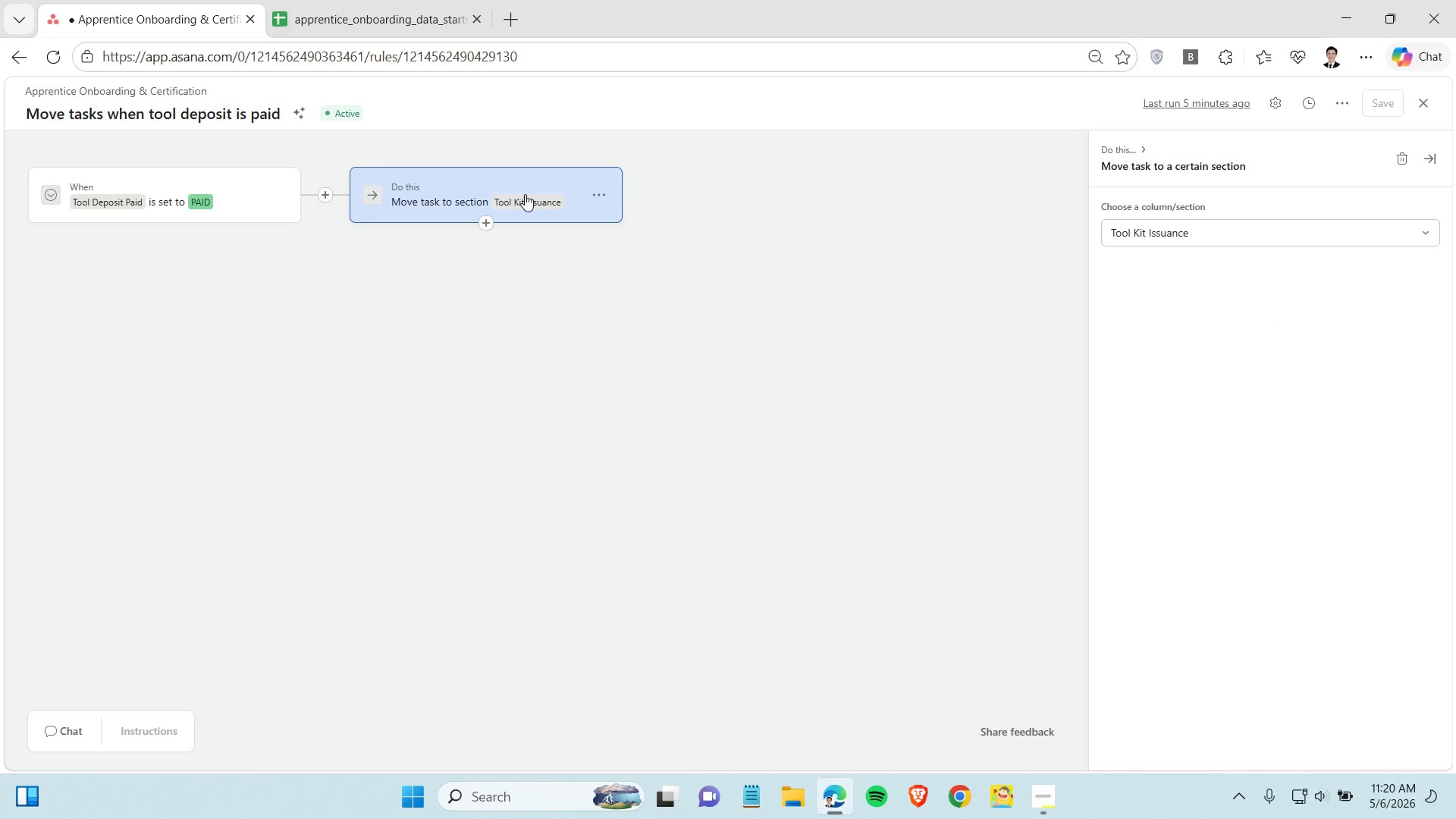 
left_click([14, 50])
 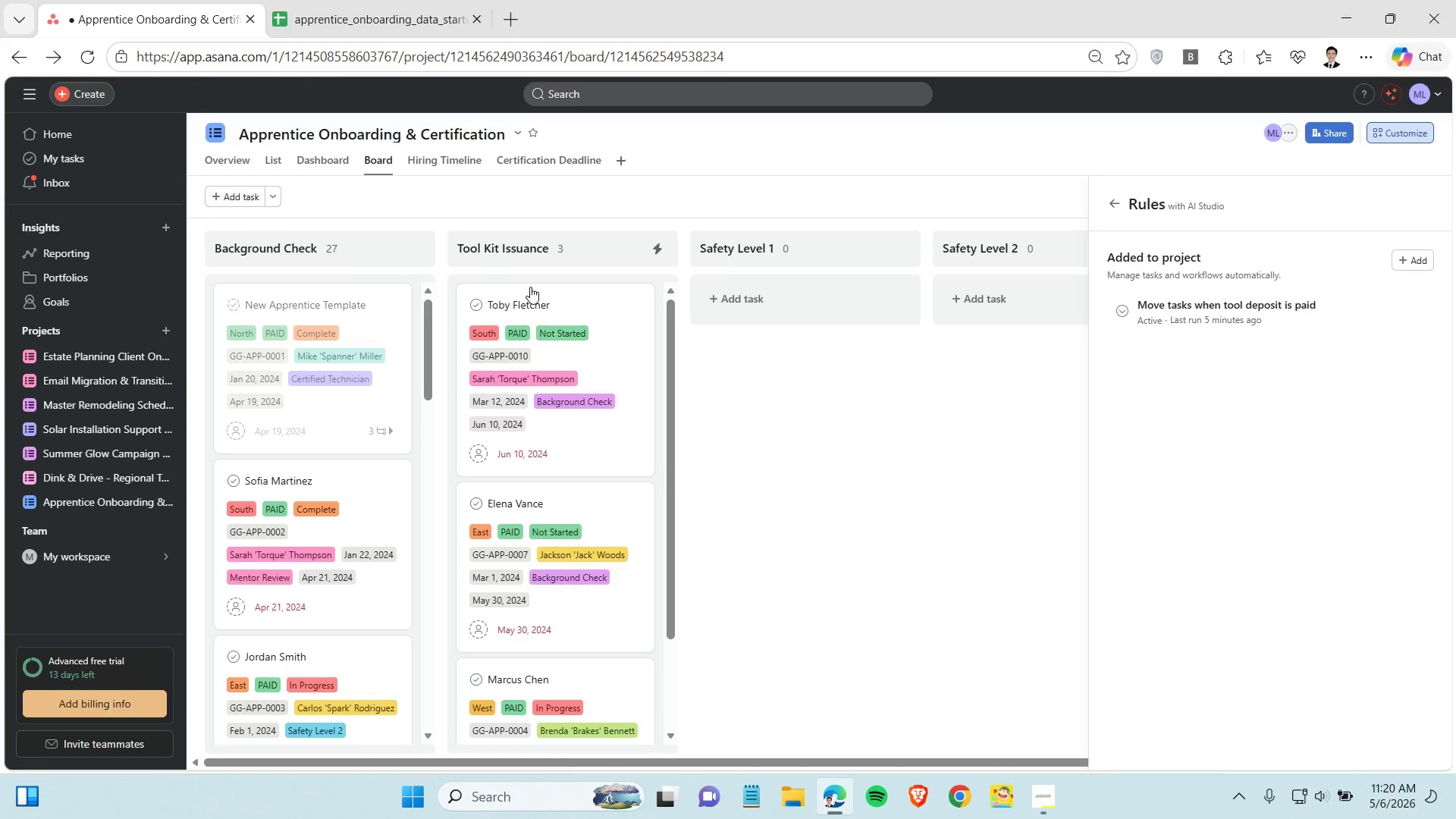 
left_click([795, 464])
 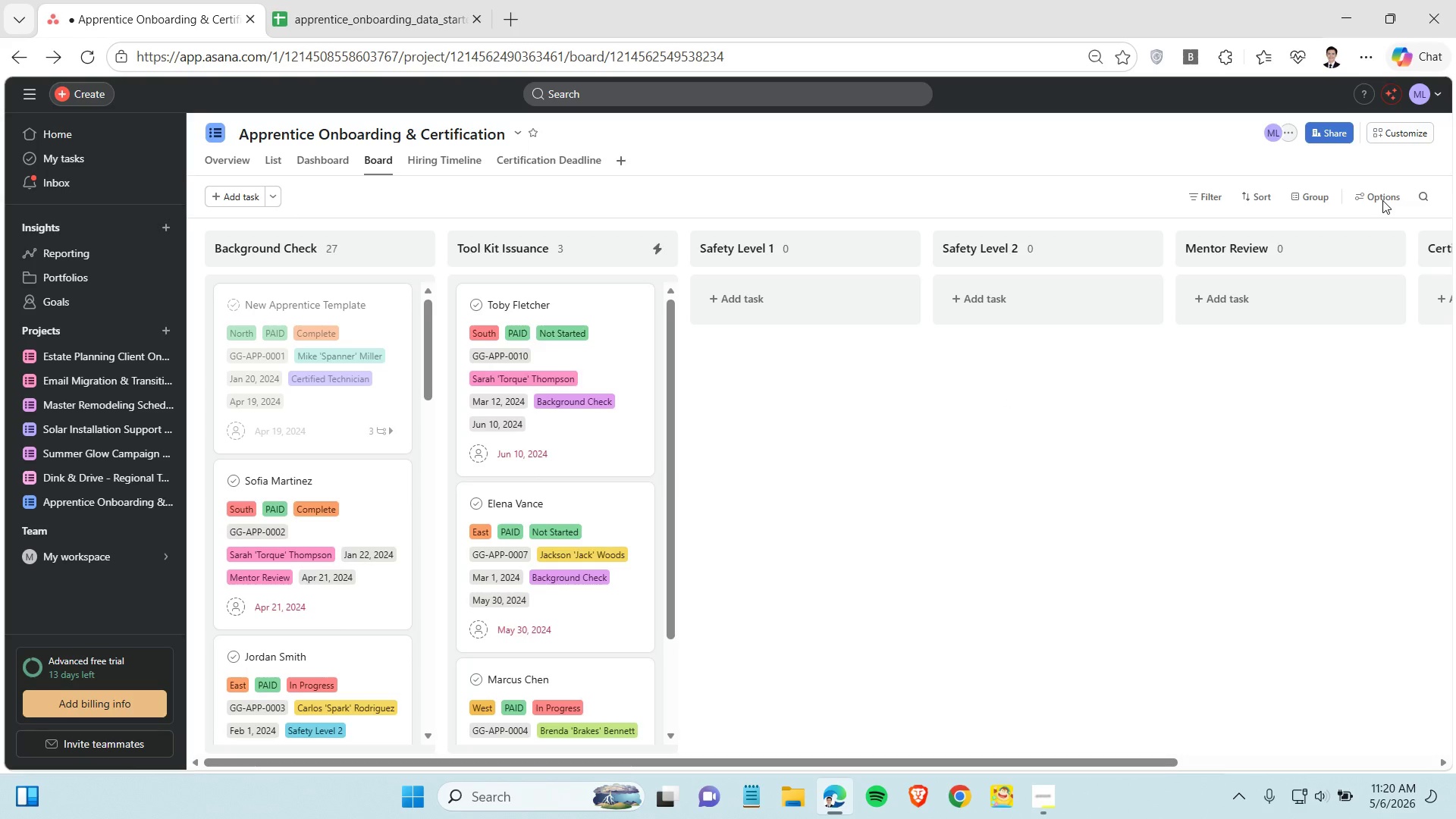 
left_click([1404, 136])
 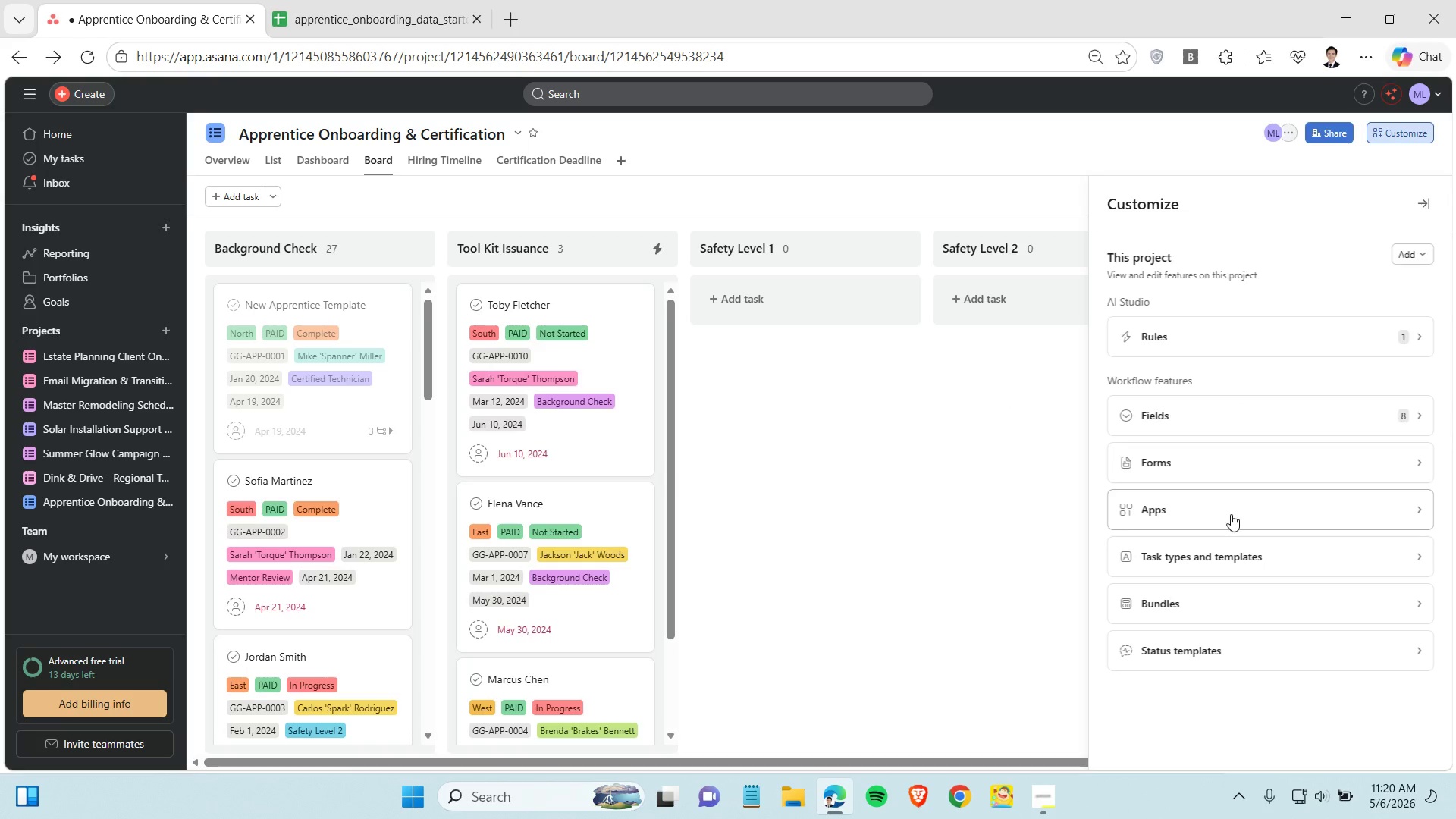 
wait(8.05)
 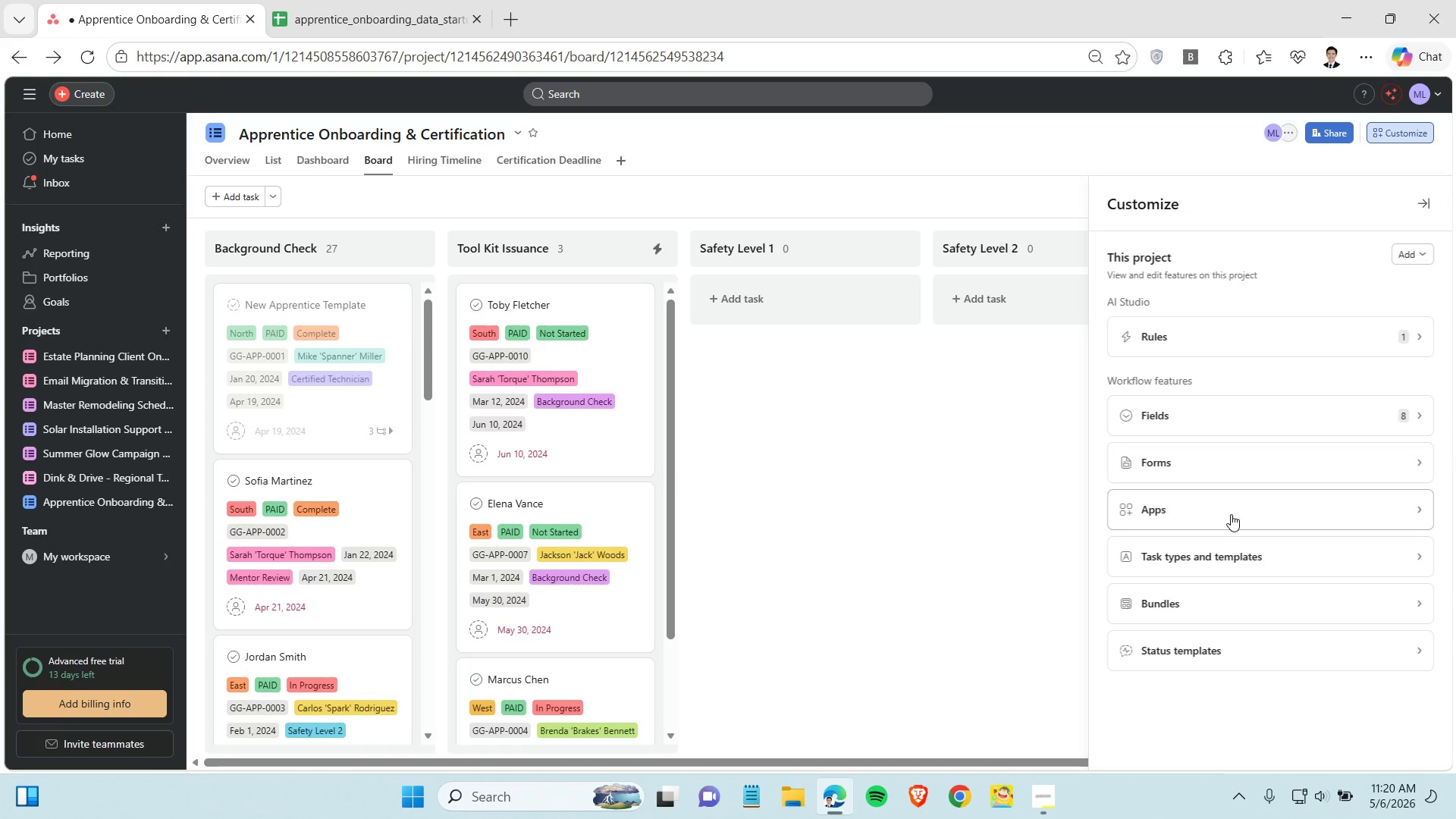 
left_click([1299, 406])
 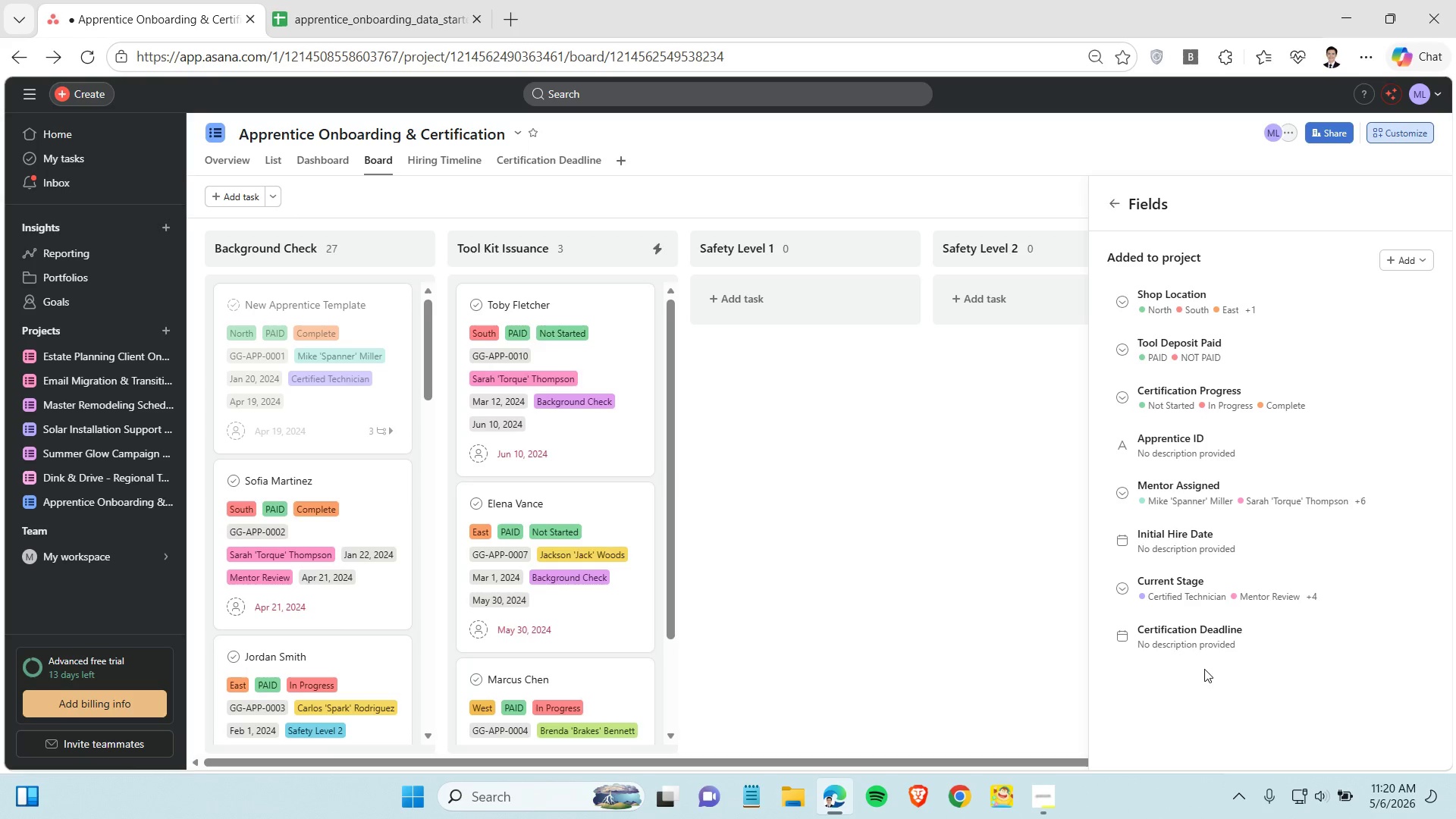 
left_click([1203, 675])
 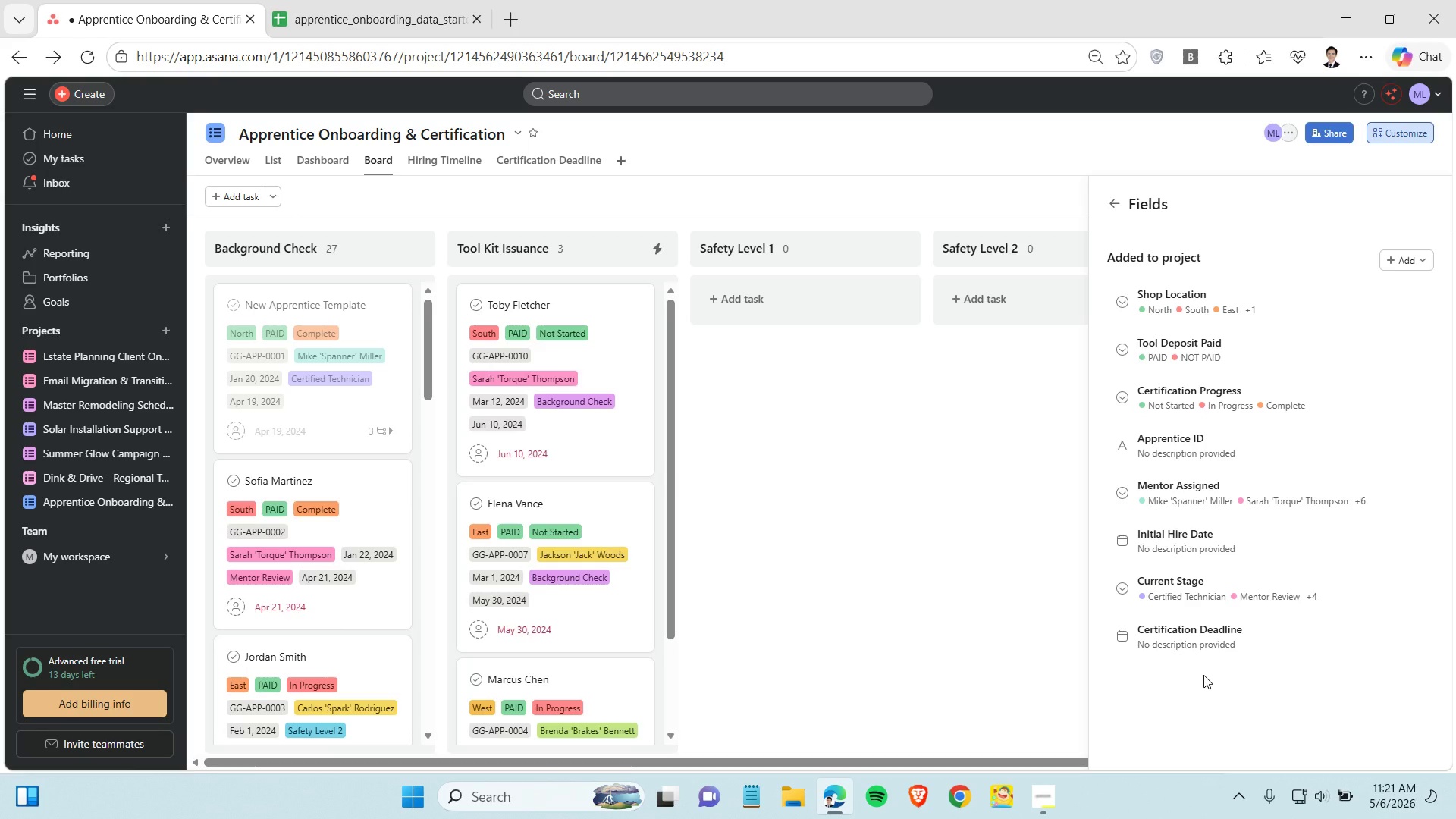 
left_click([919, 520])
 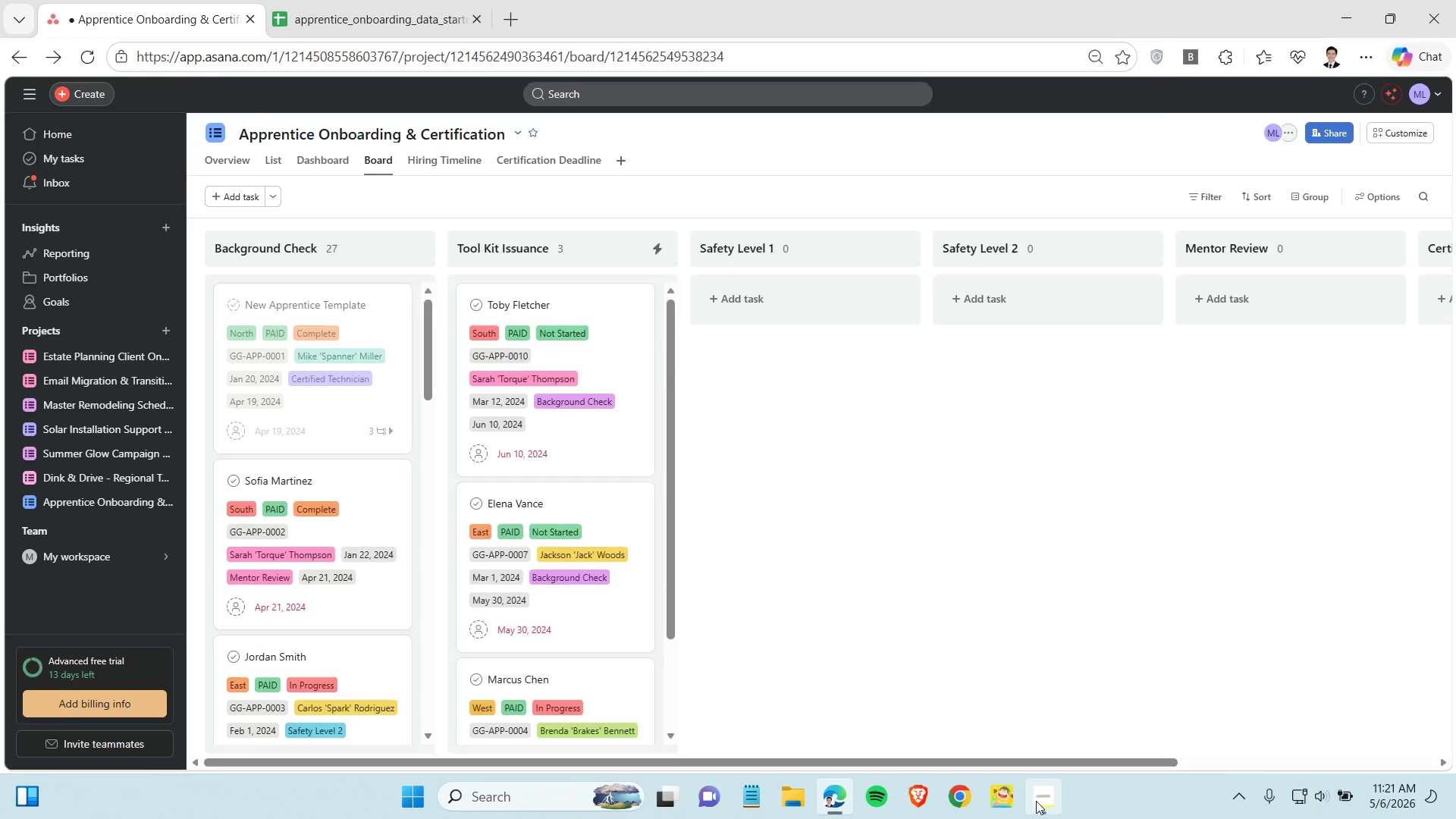 
left_click([1036, 801])